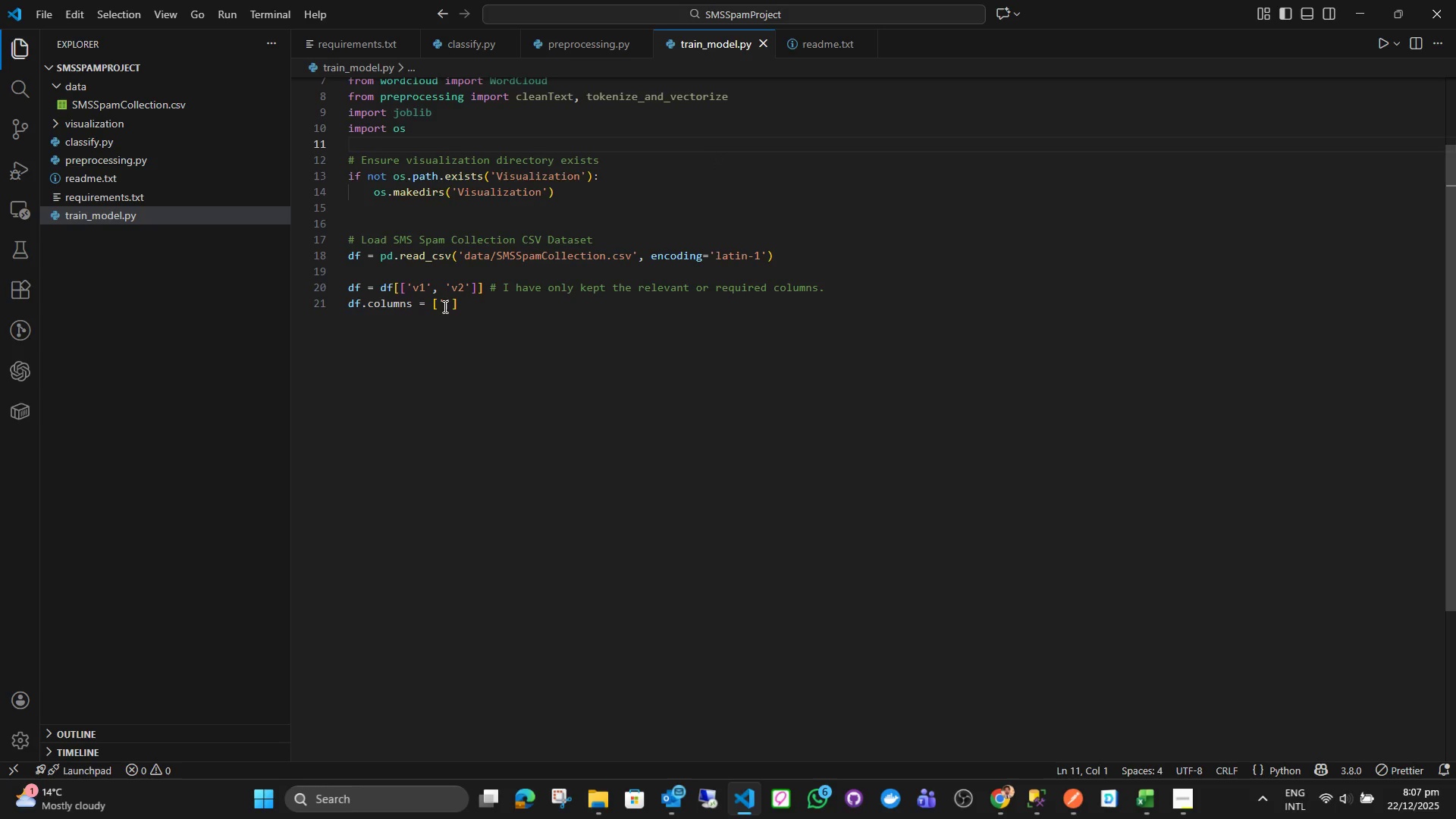 
left_click([444, 306])
 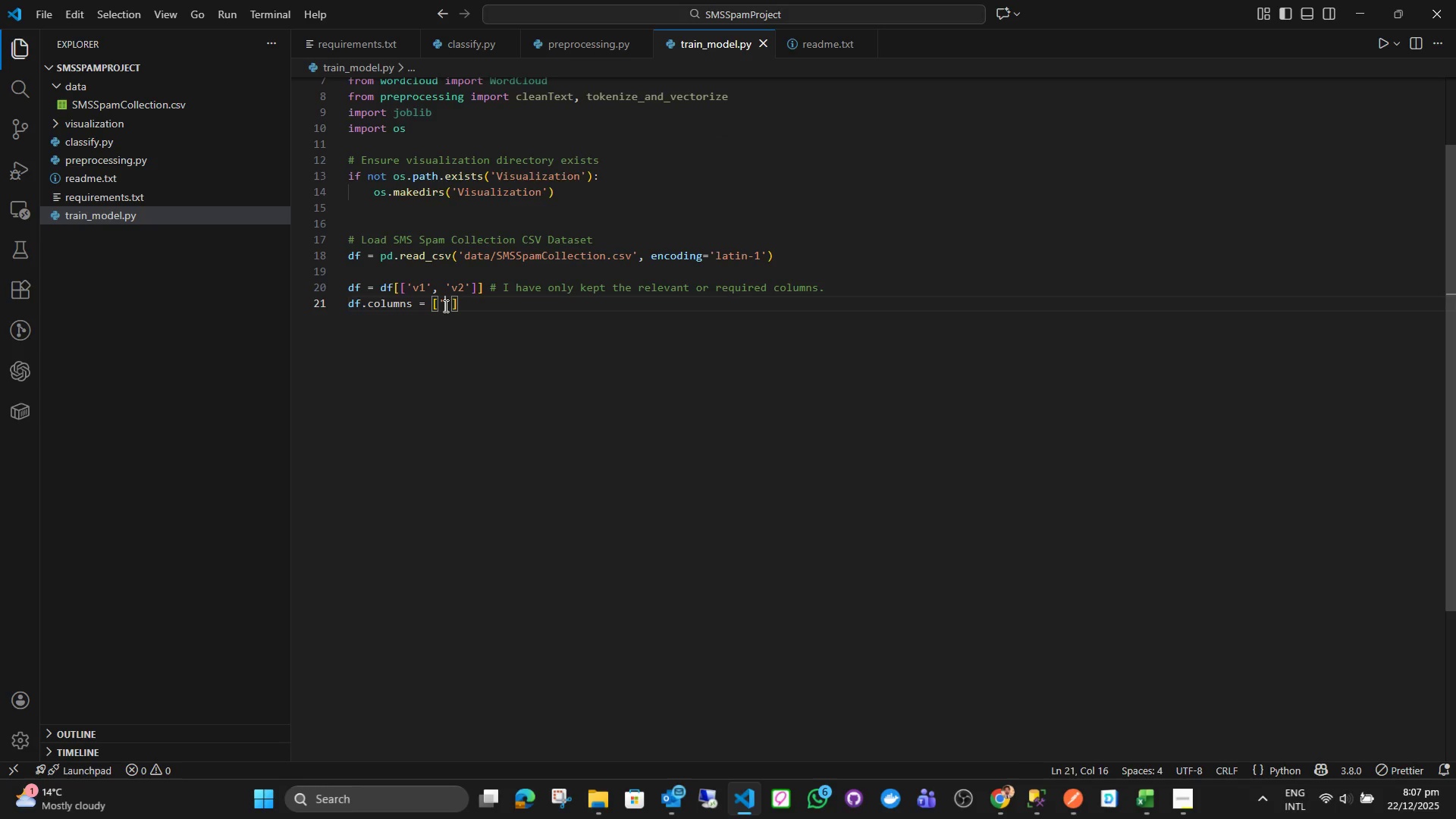 
type(label)
 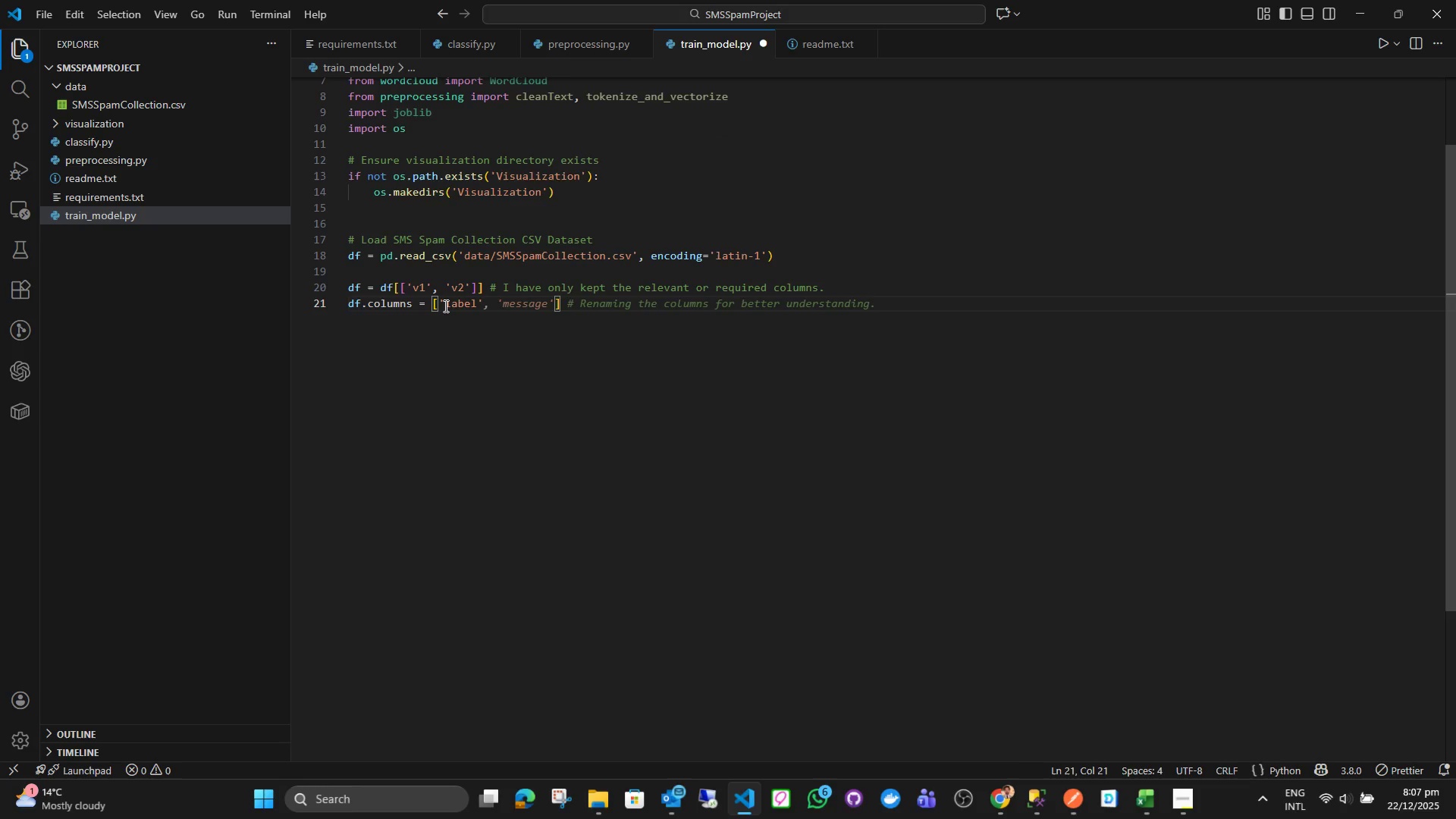 
key(ArrowRight)
 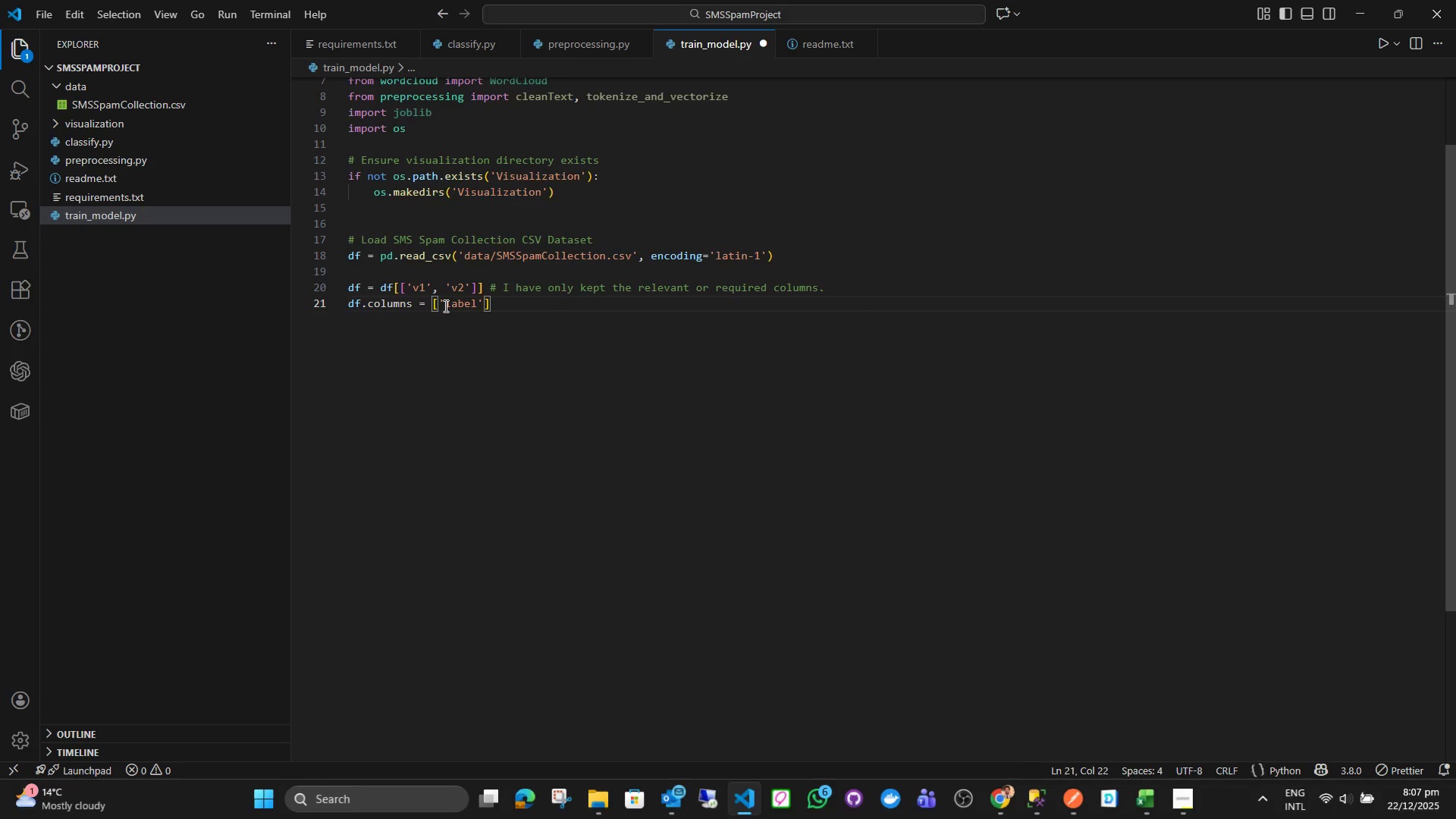 
key(Comma)
 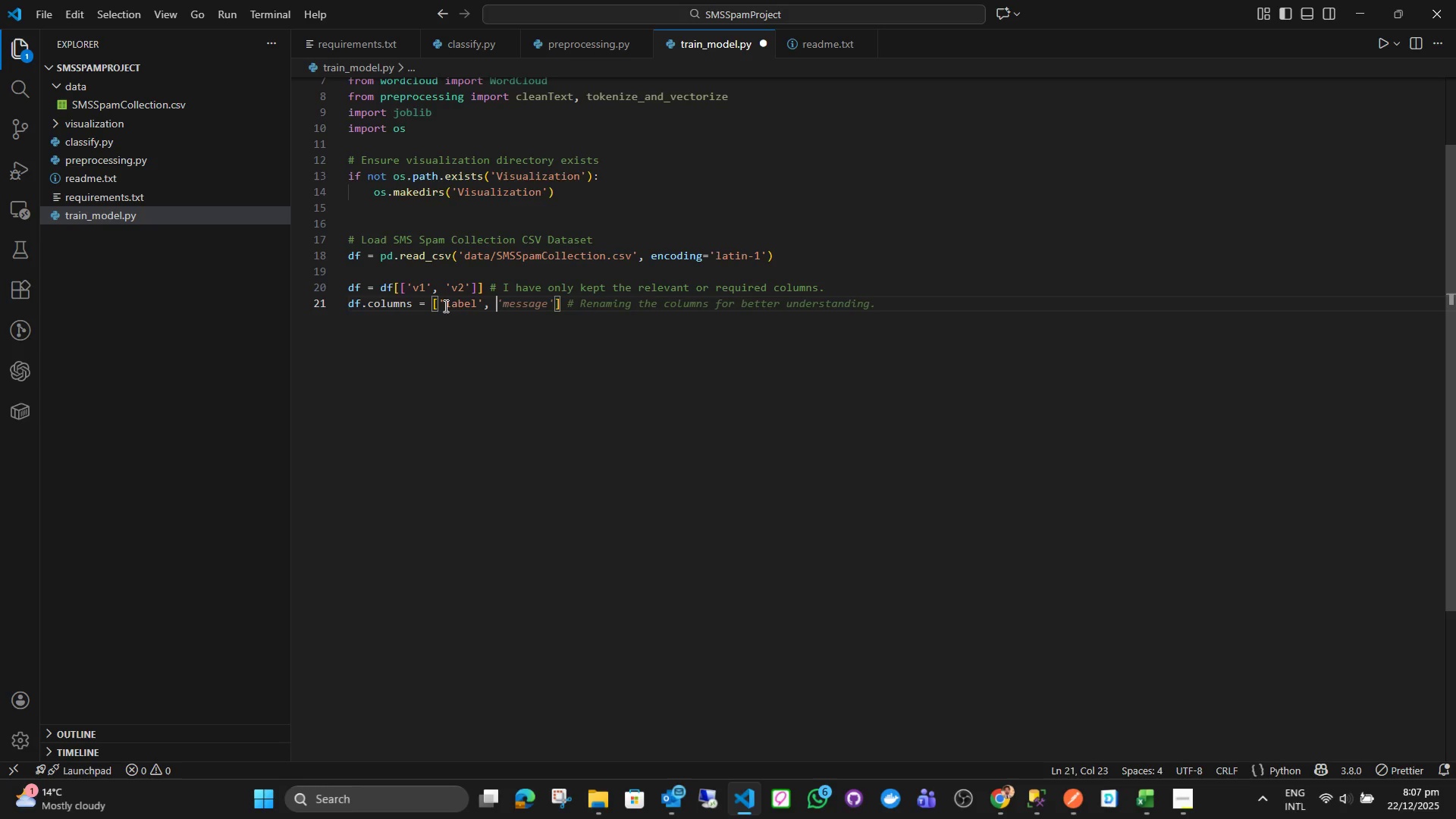 
key(Space)
 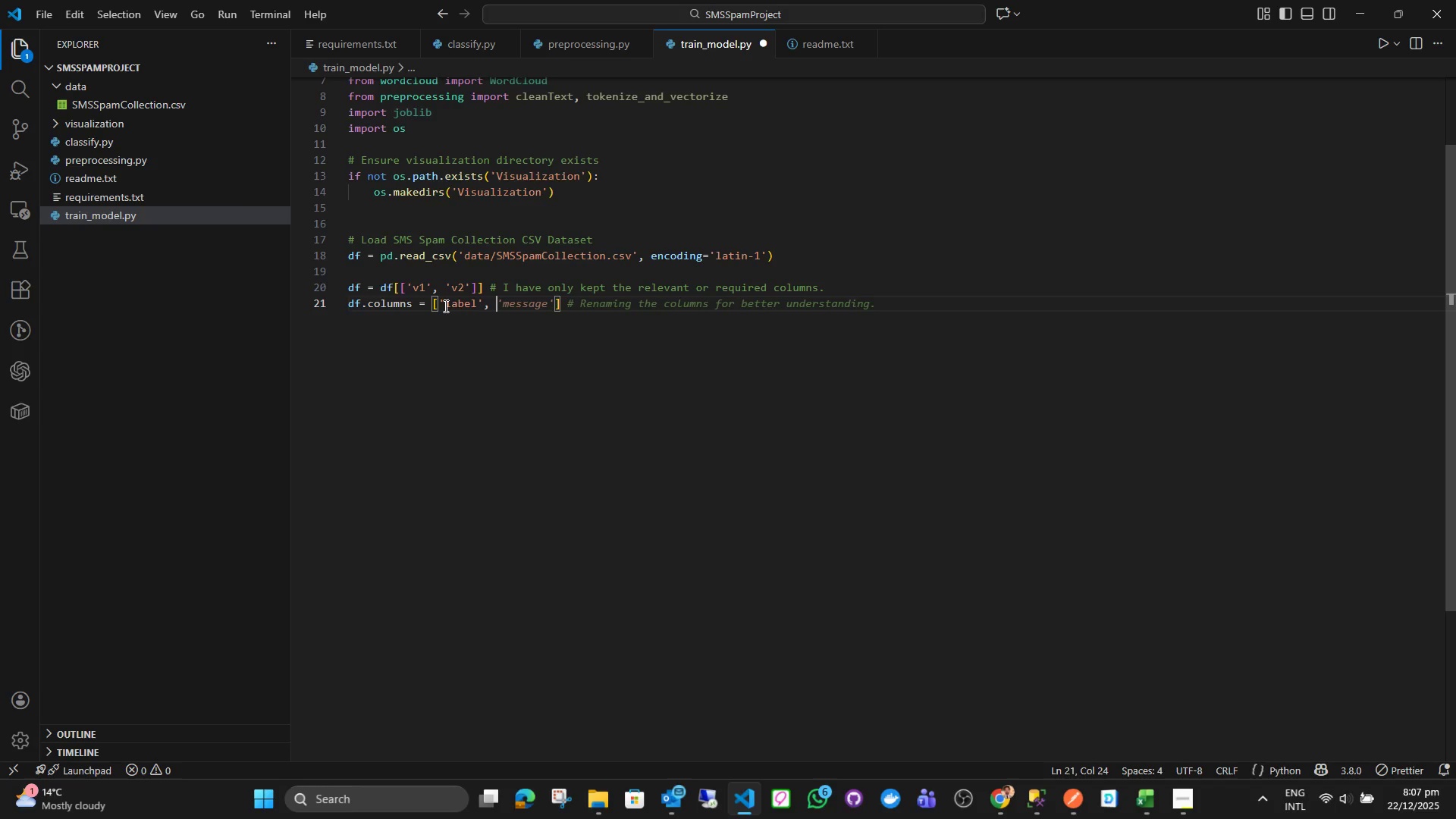 
key(Quote)
 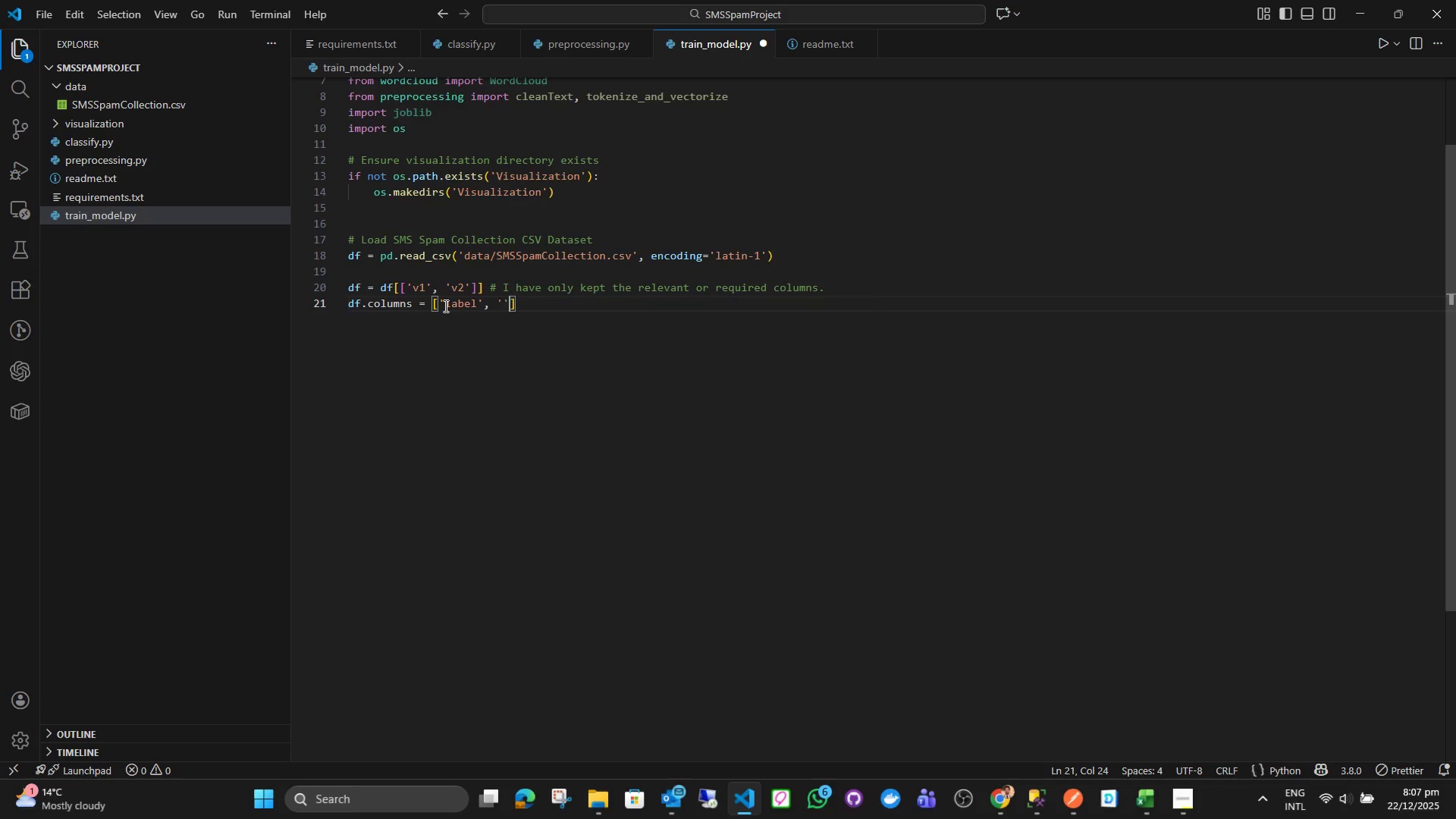 
key(Quote)
 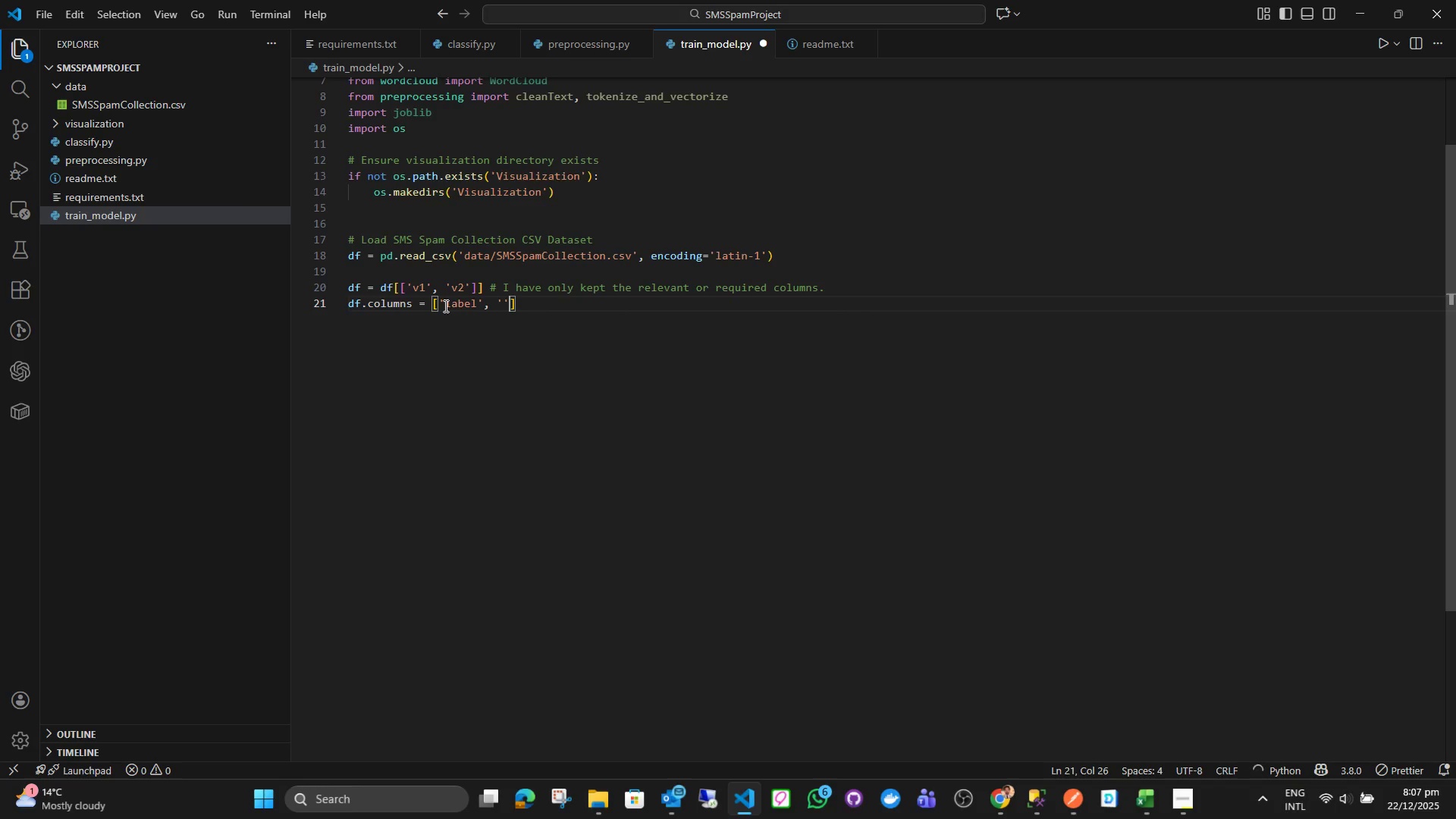 
key(ArrowLeft)
 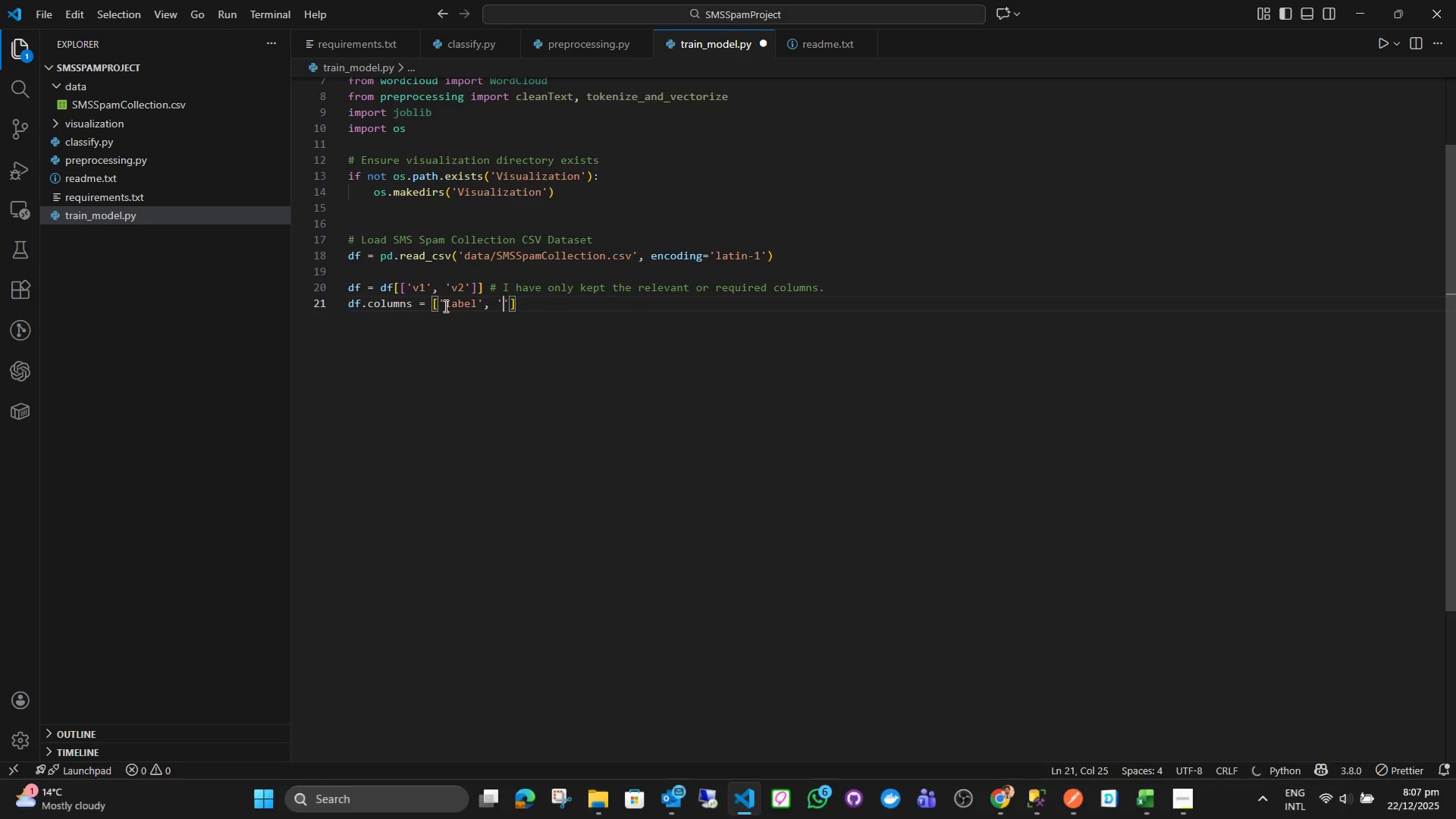 
type(message)
 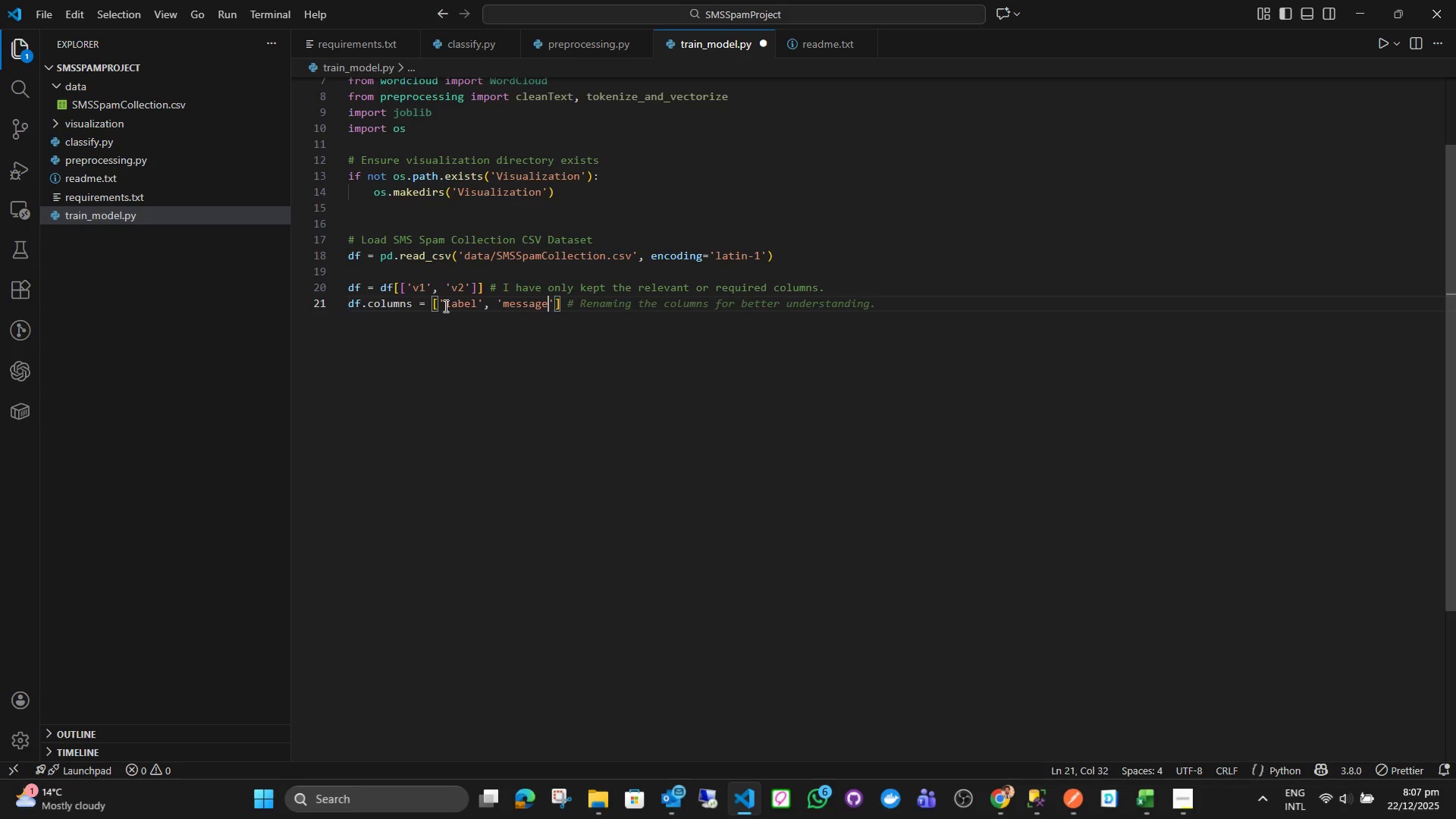 
key(ArrowRight)
 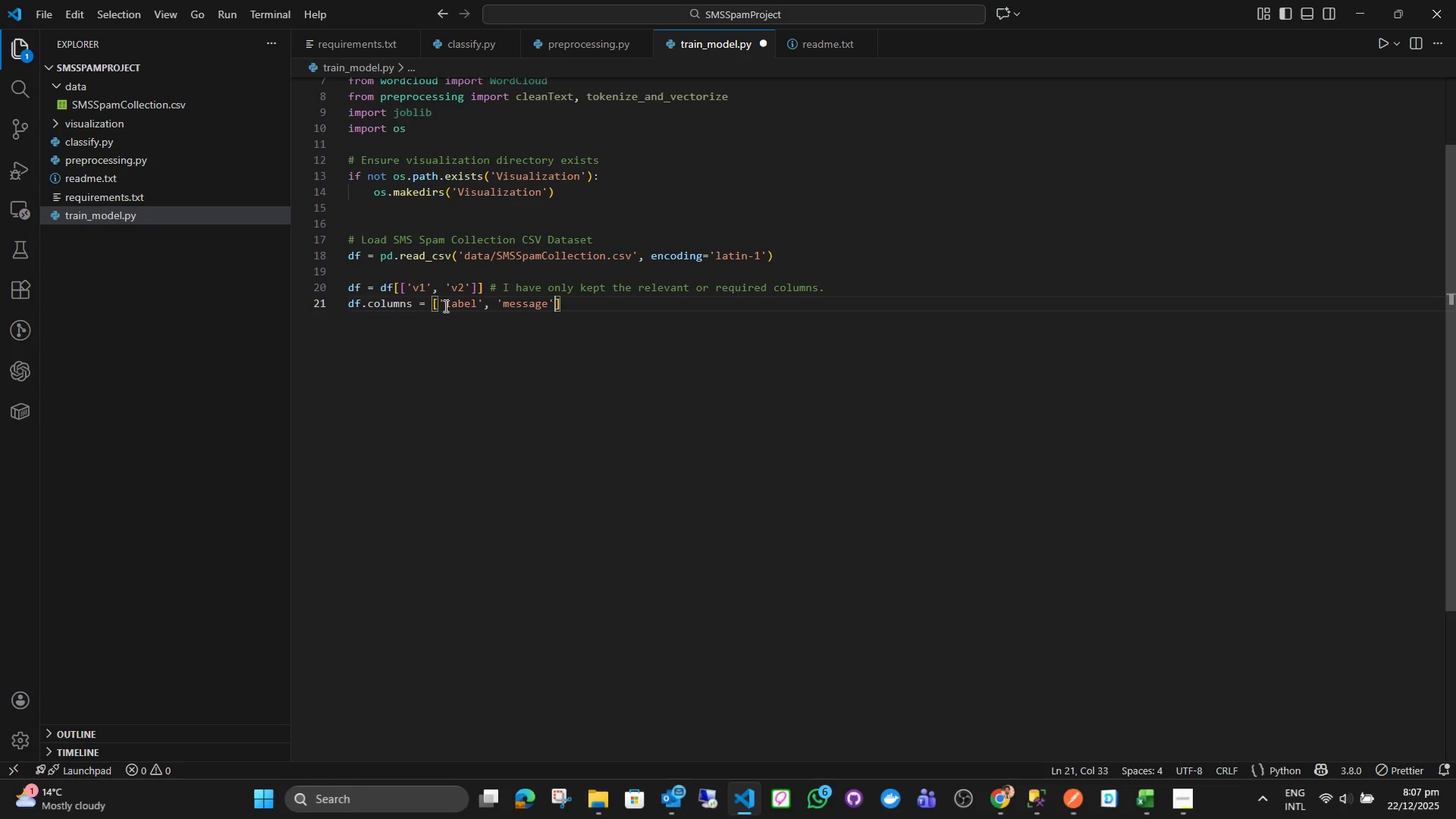 
key(ArrowRight)
 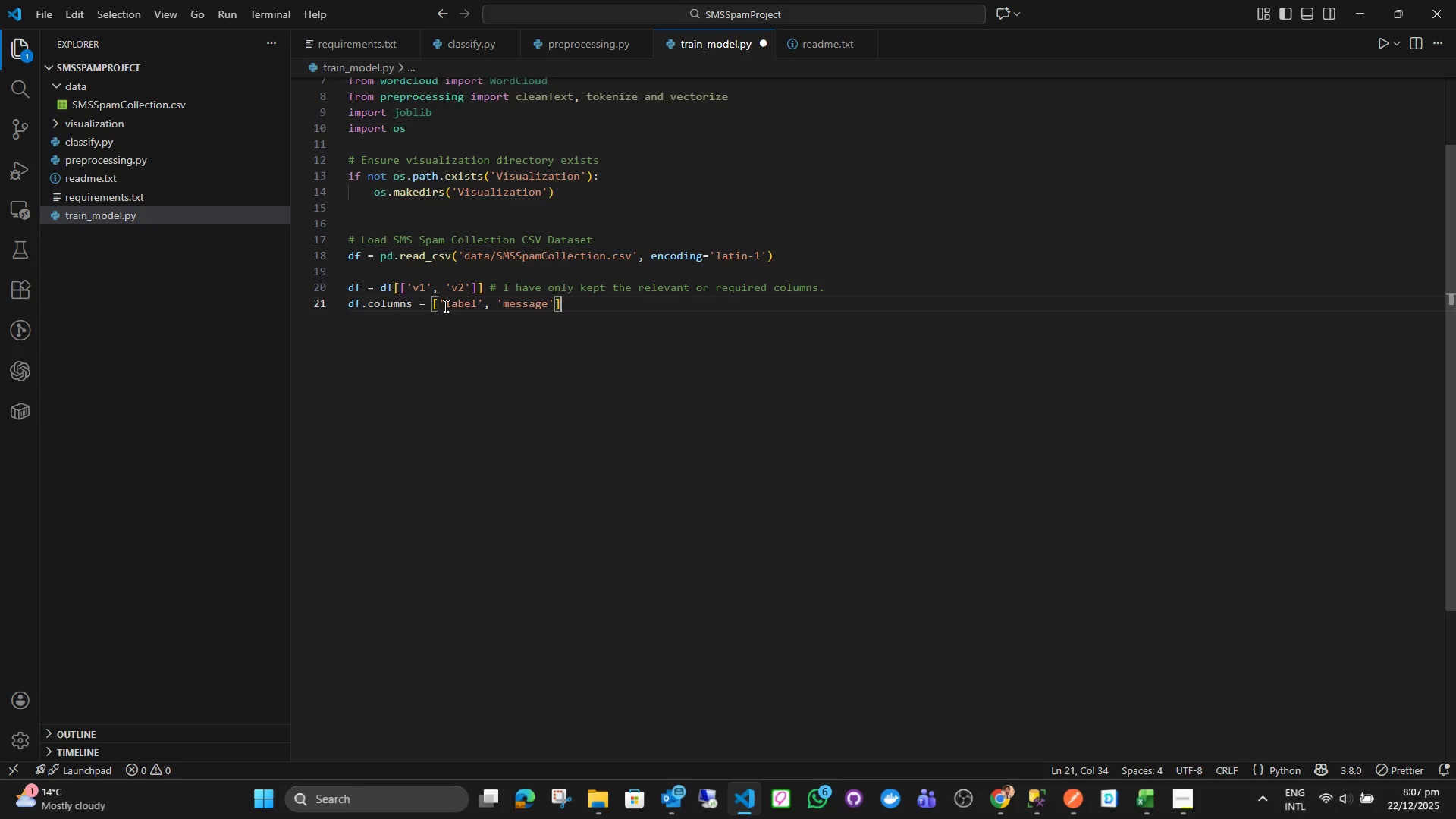 
key(ArrowDown)
 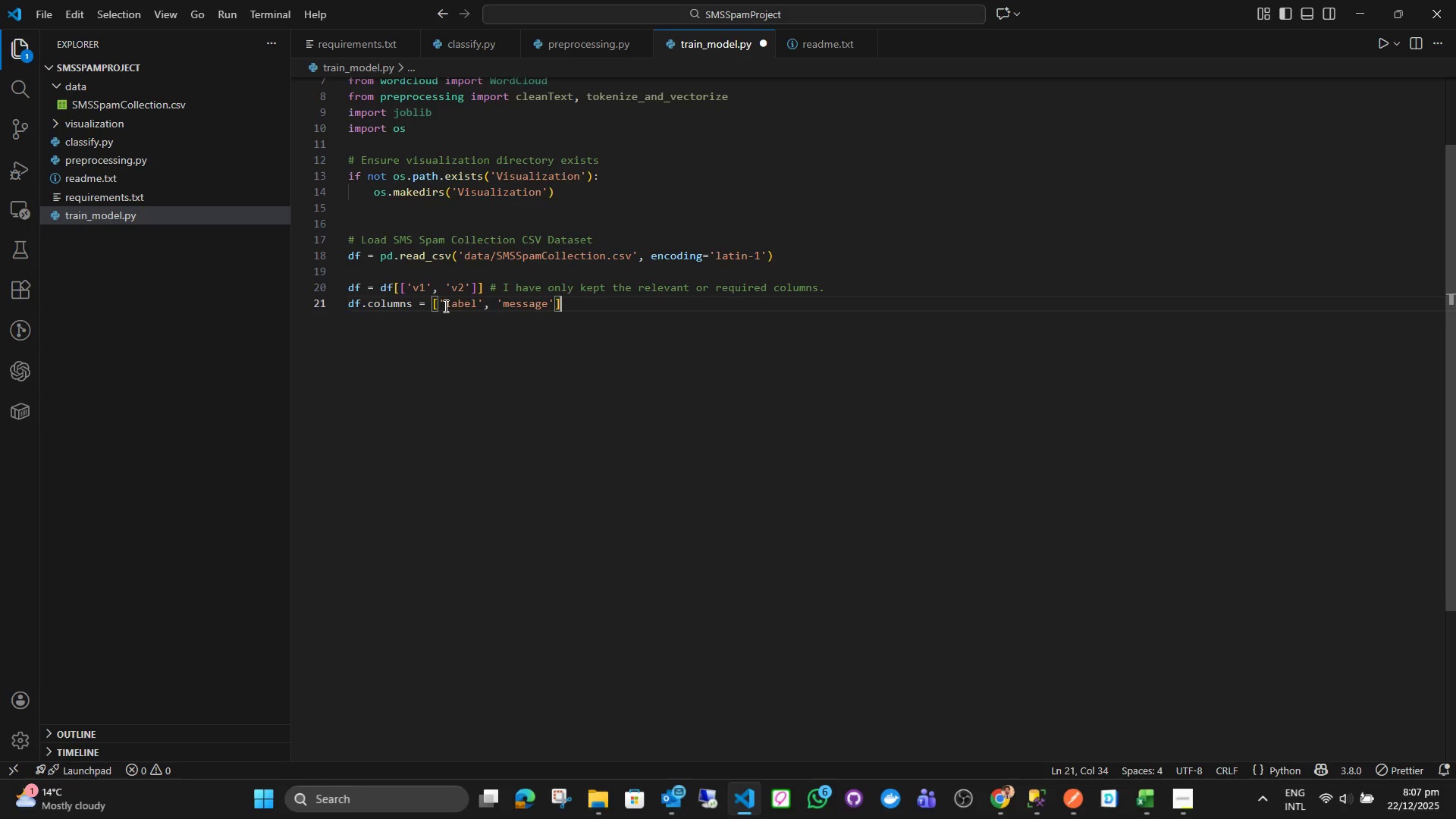 
key(Enter)
 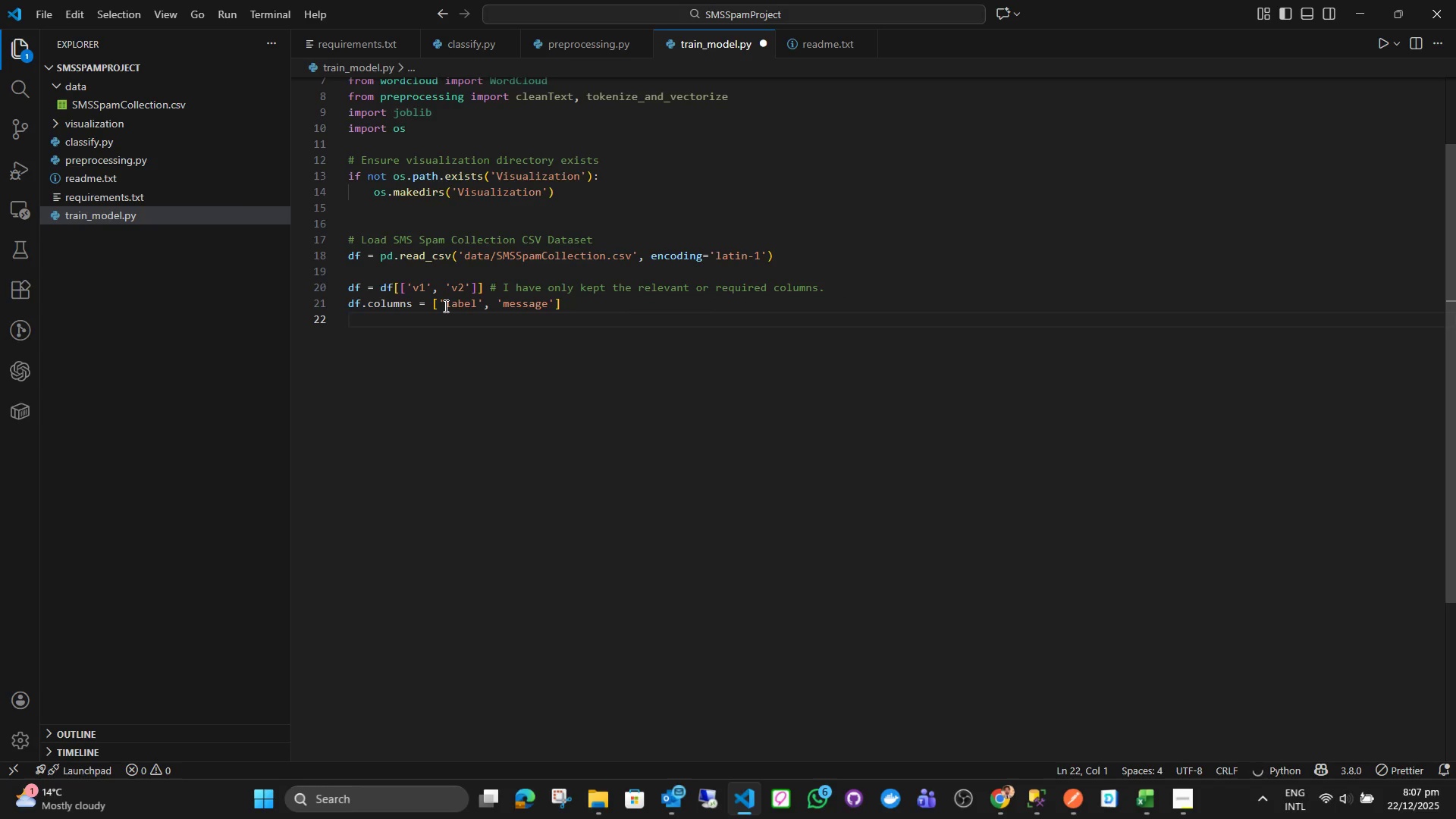 
key(Enter)
 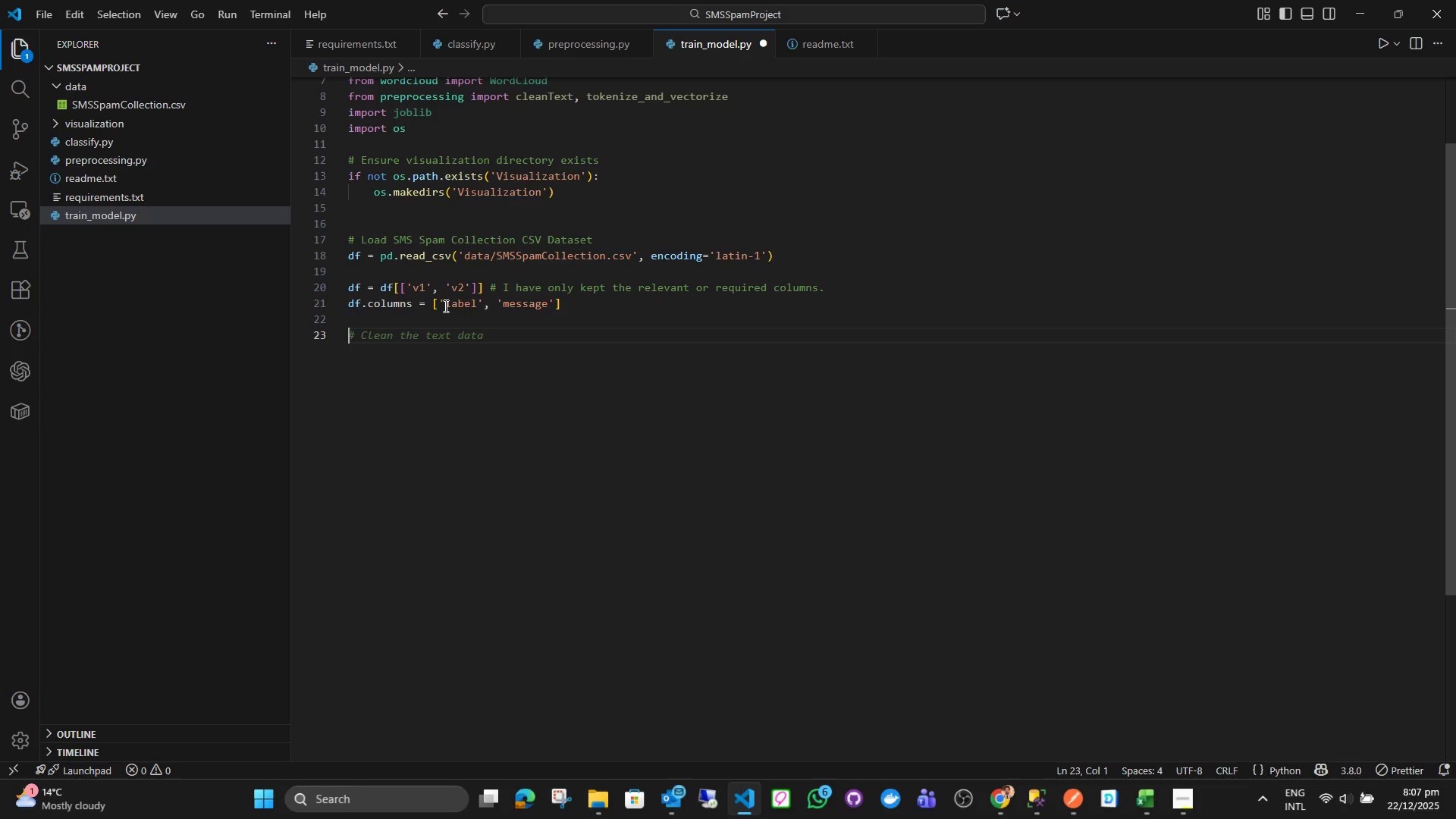 
type(df['')
 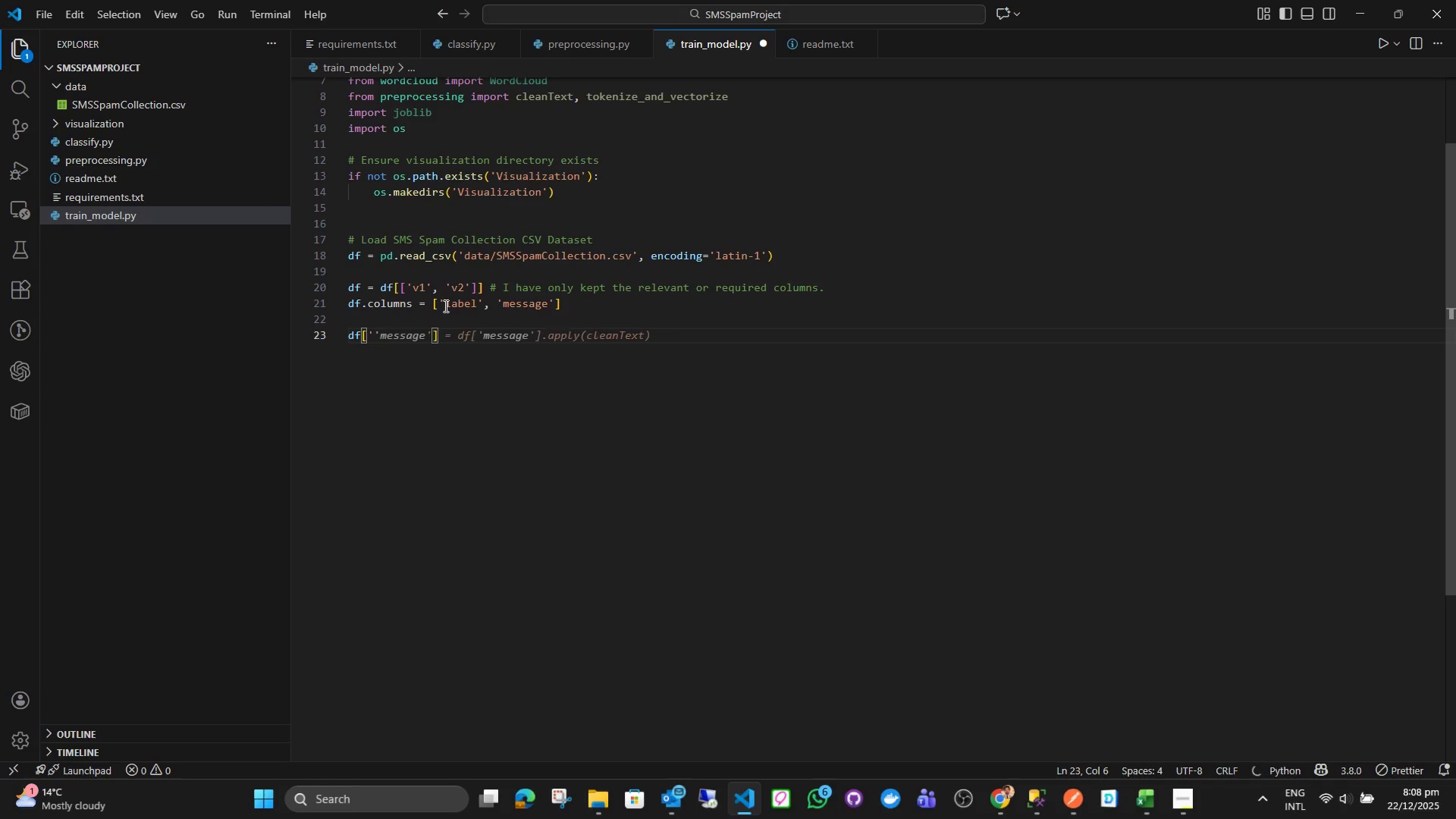 
key(ArrowLeft)
 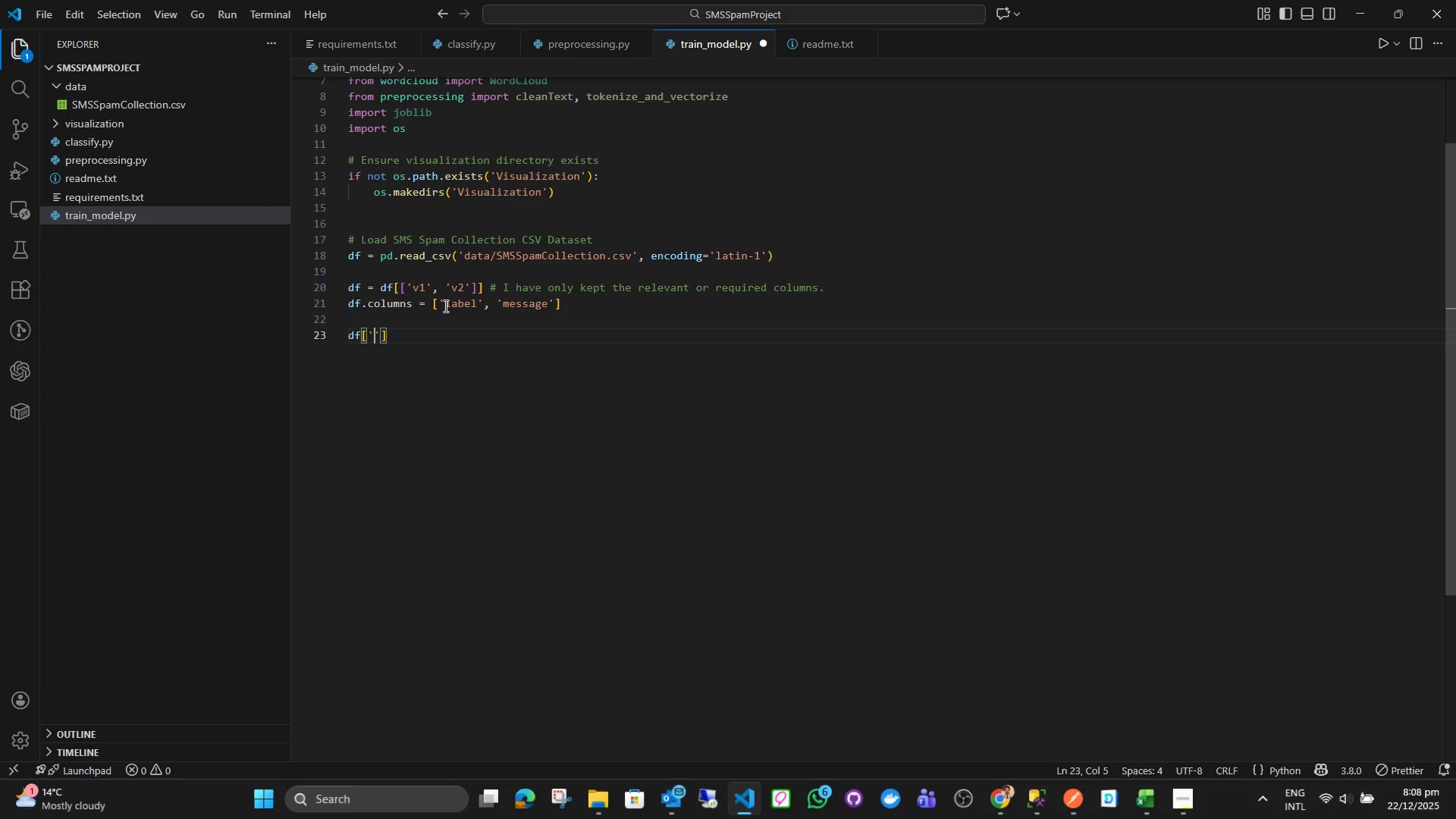 
type(cleam)
key(Backspace)
type(ned)
 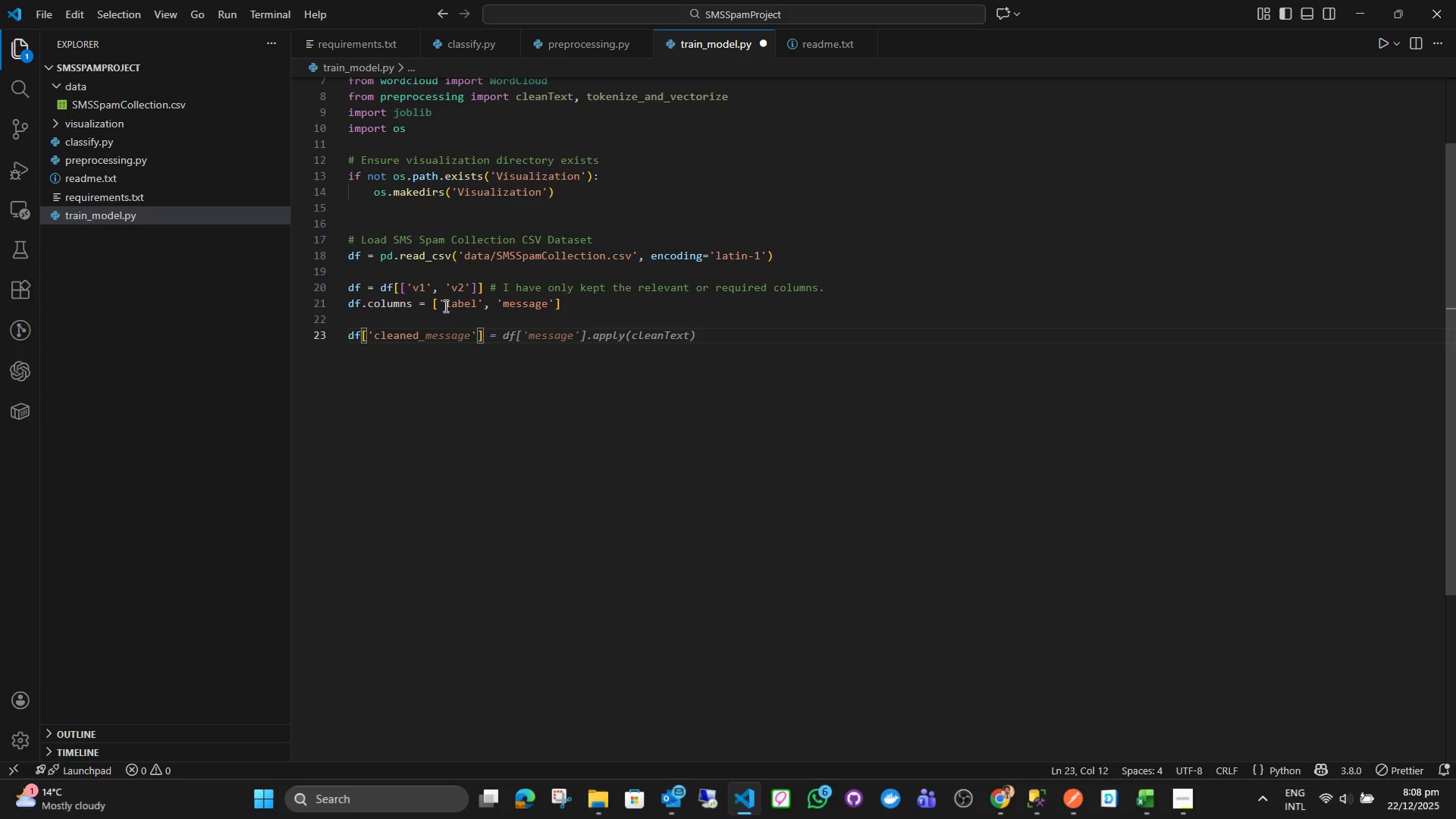 
key(ArrowRight)
 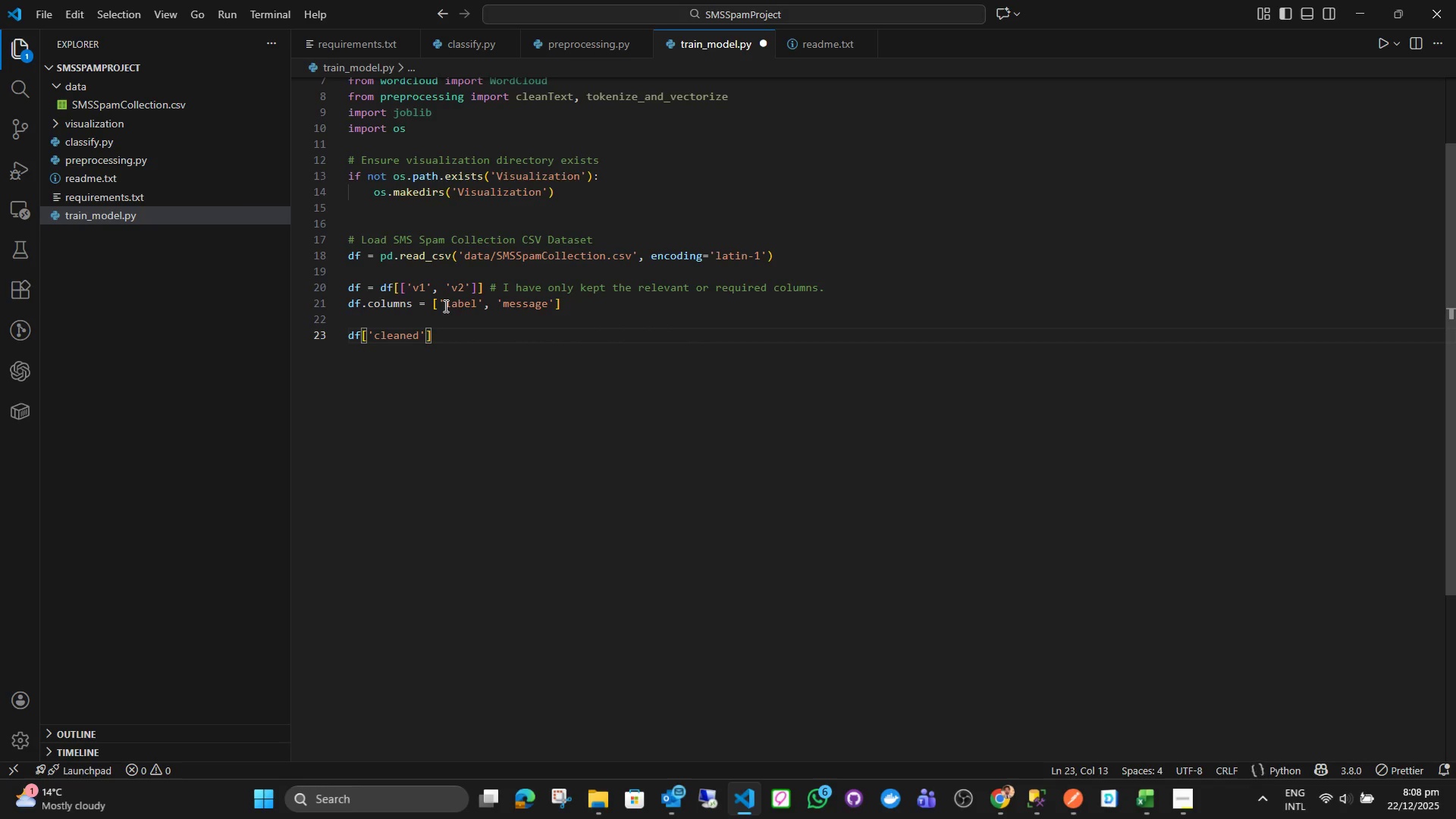 
key(ArrowRight)
 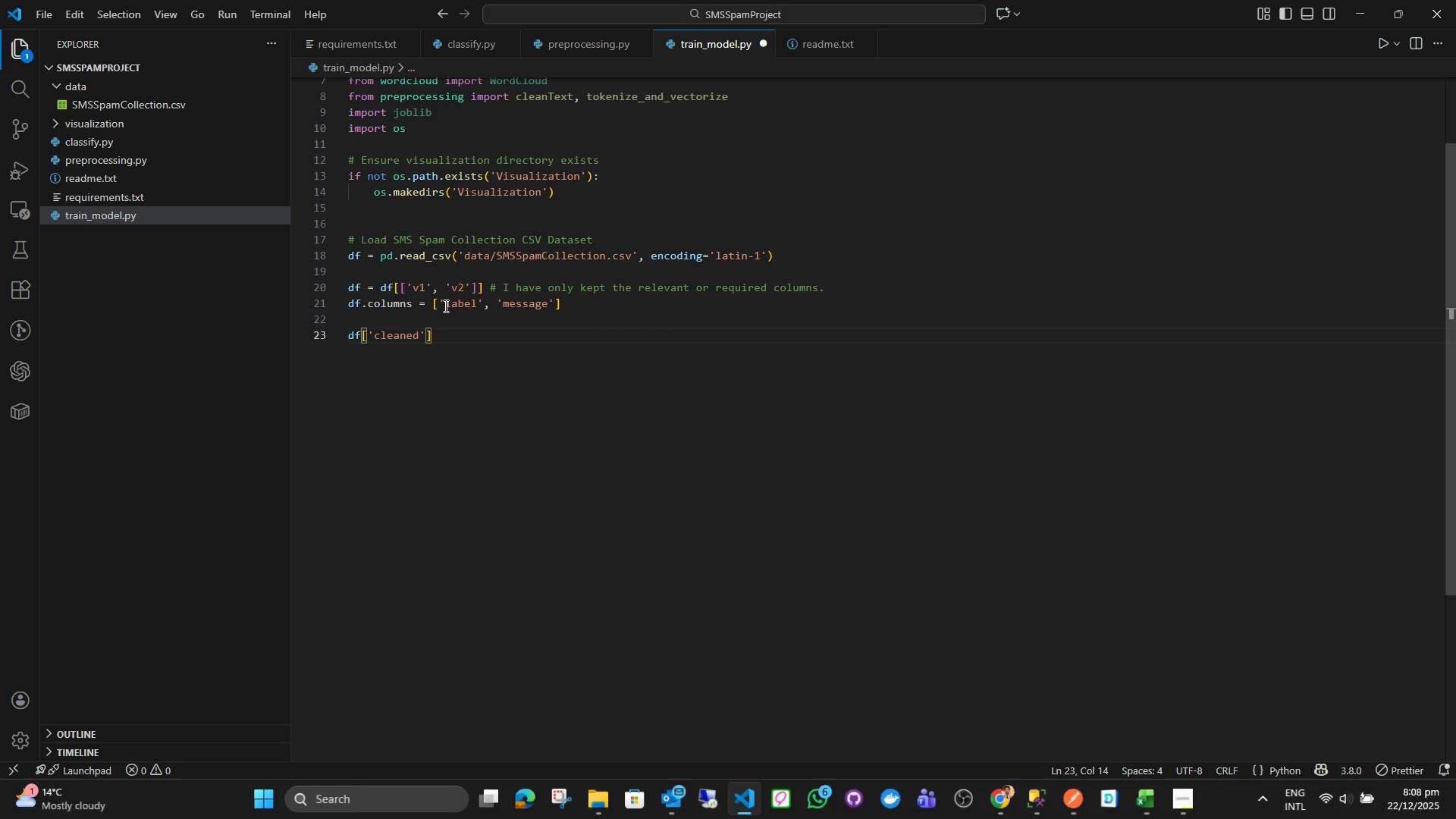 
type( = df['')
 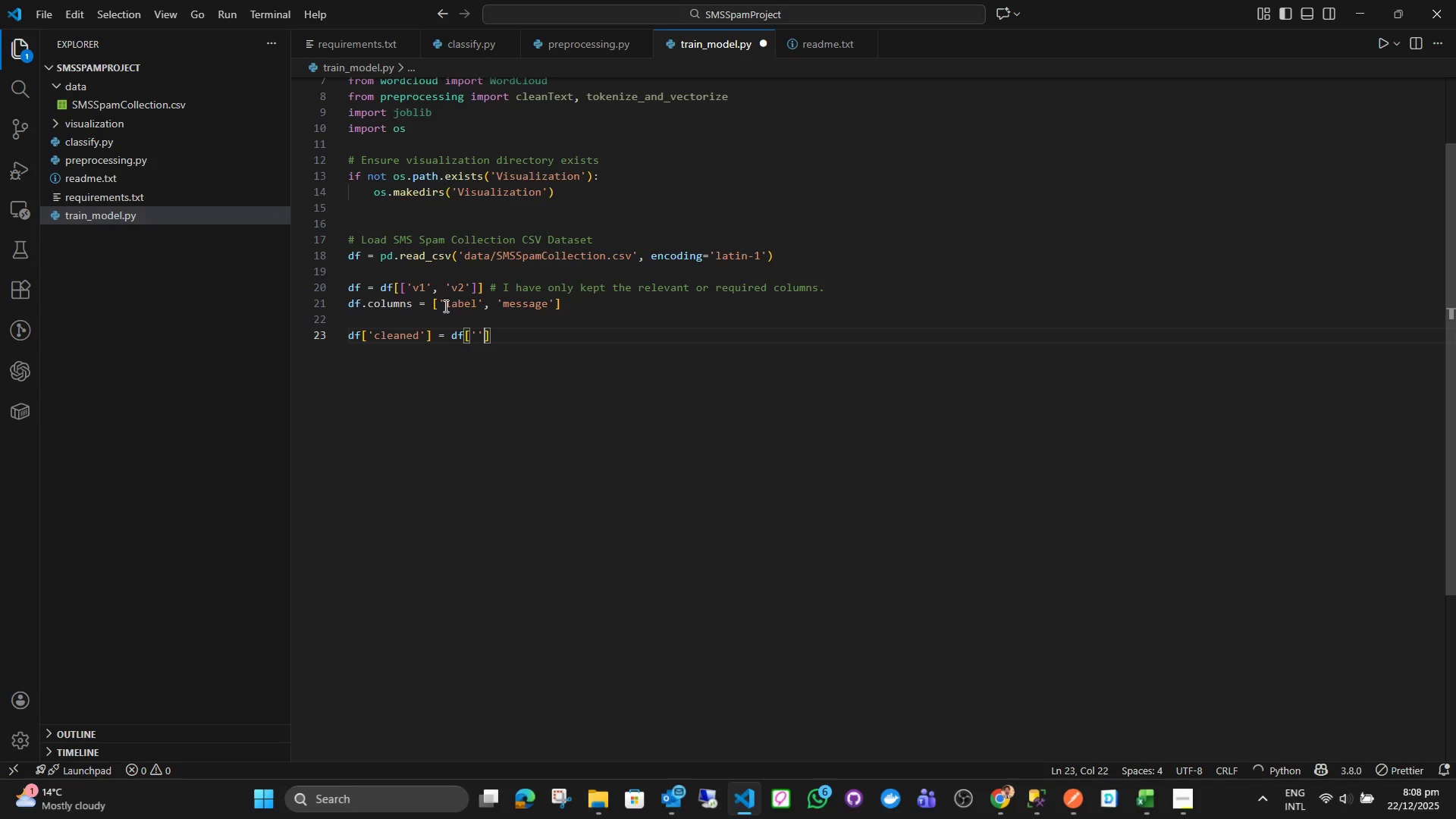 
key(ArrowLeft)
 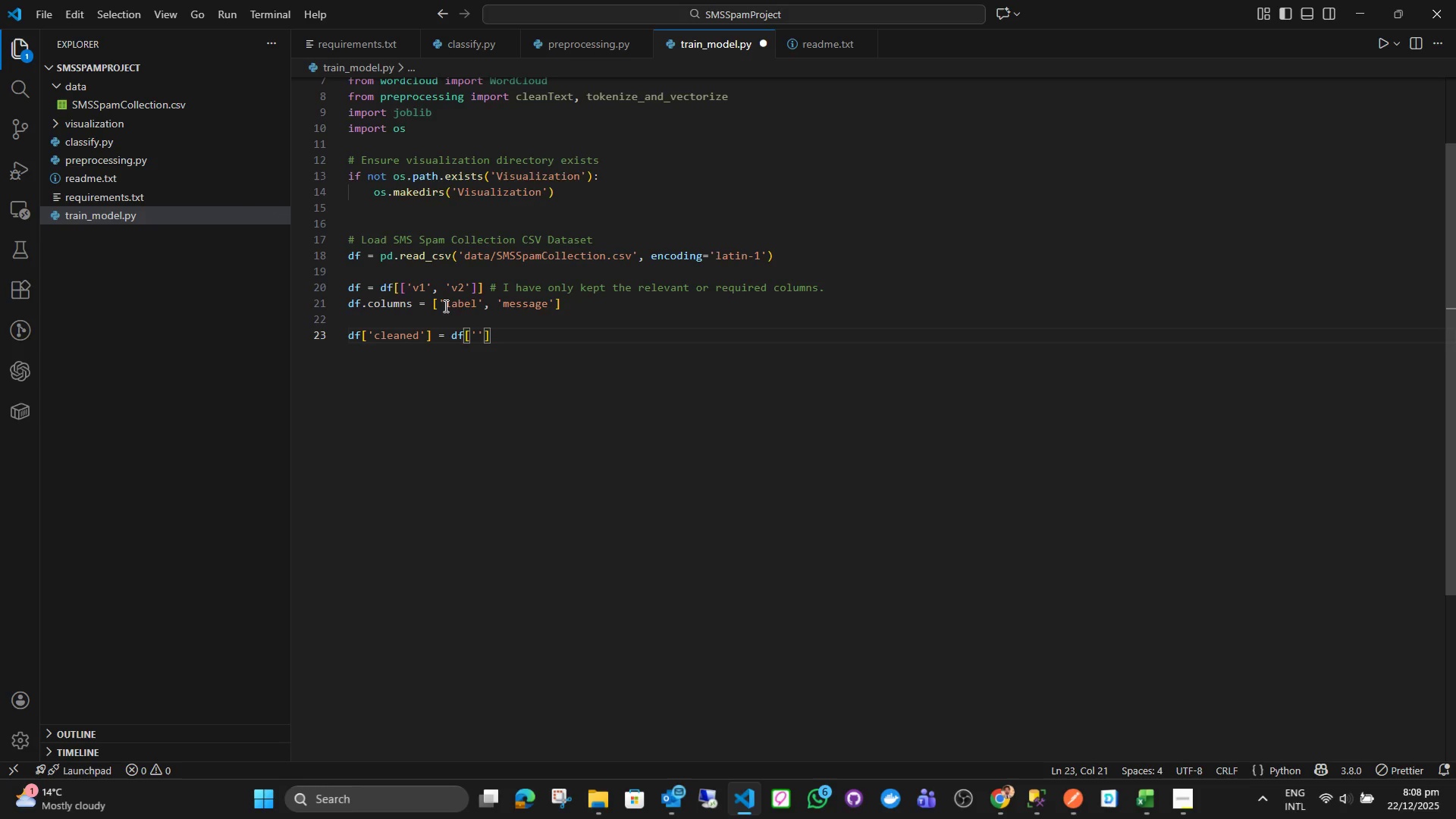 
type(,)
key(Backspace)
type(message)
 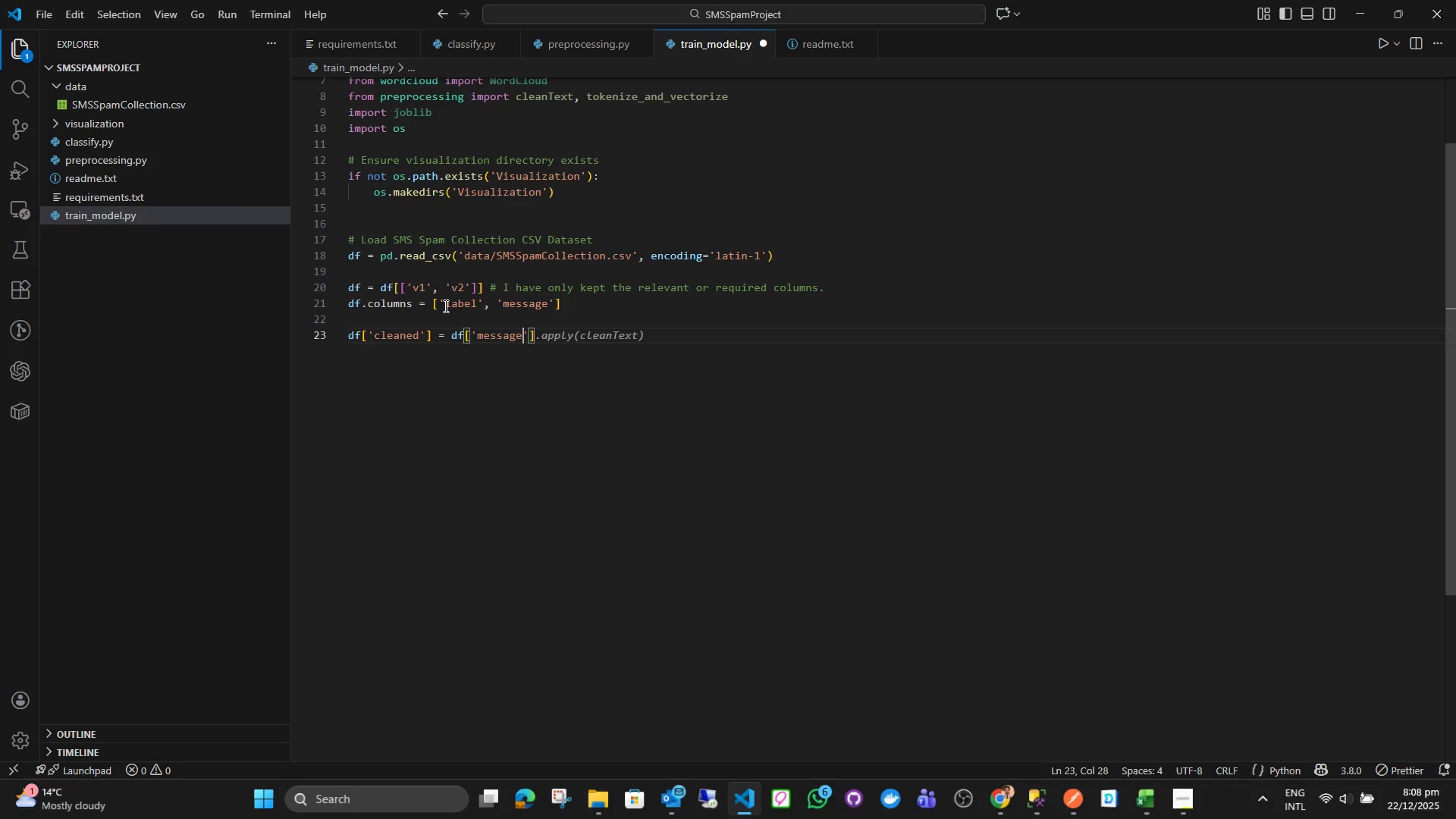 
key(ArrowRight)
 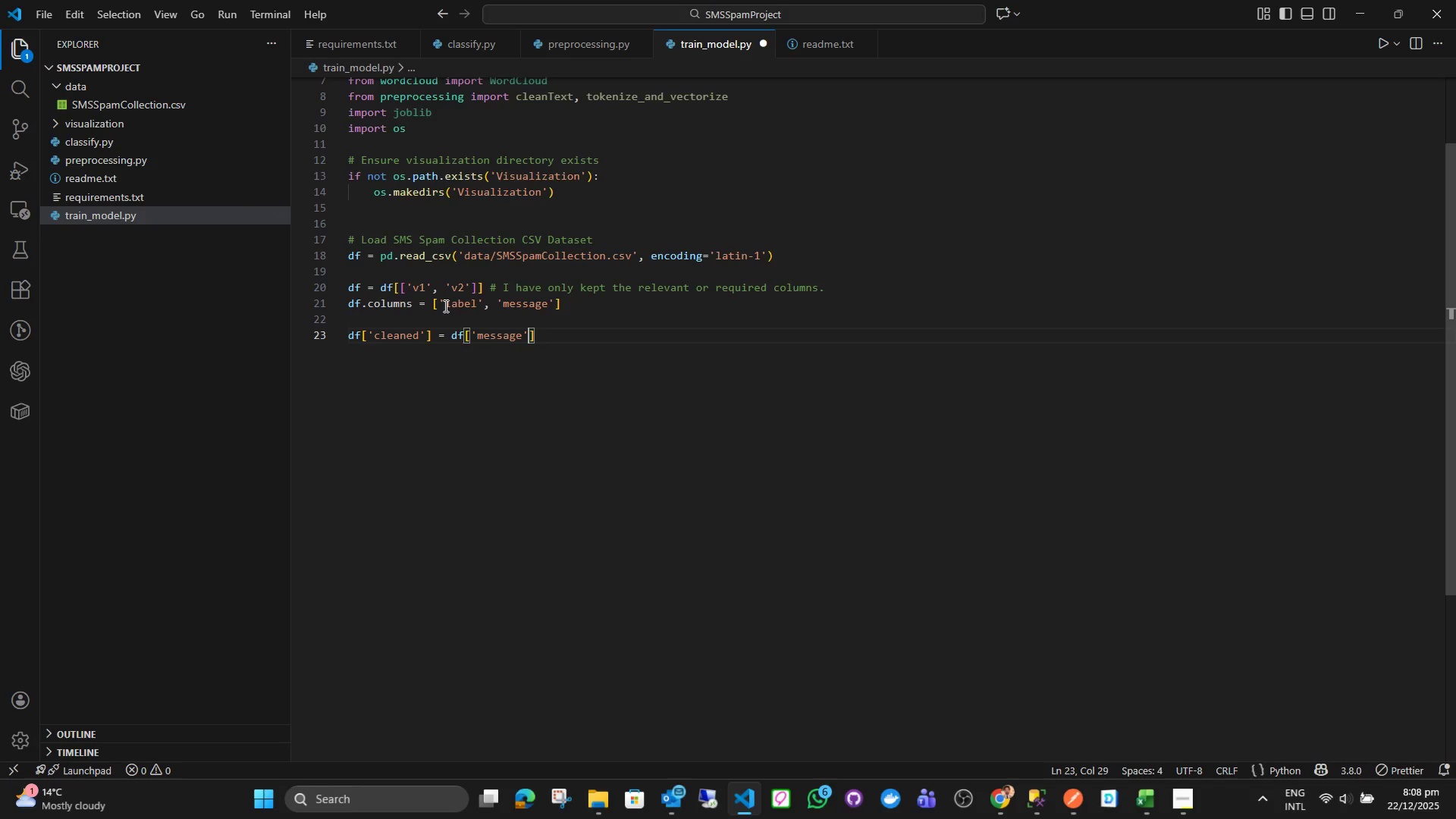 
key(ArrowRight)
 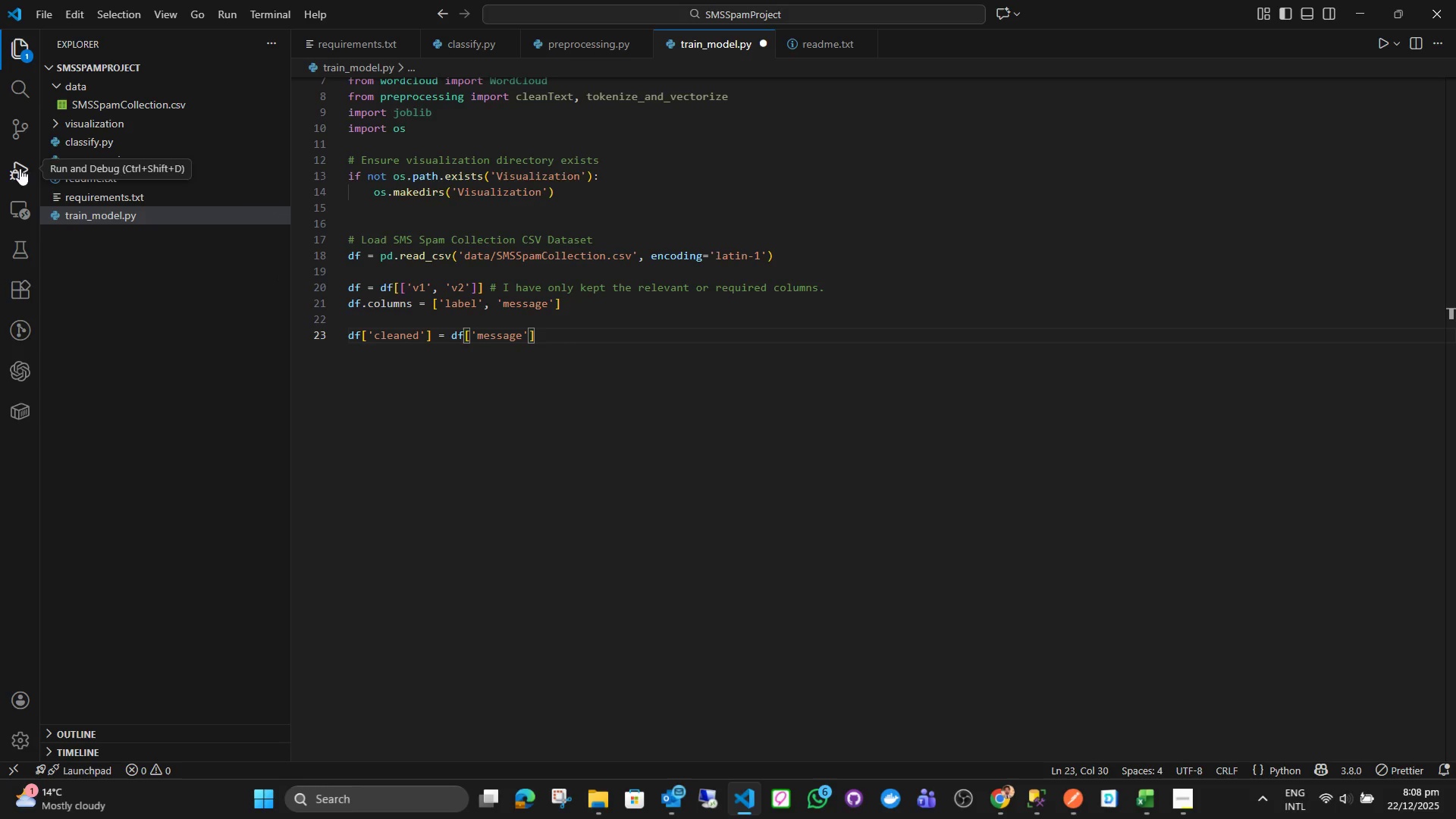 
left_click([20, 136])
 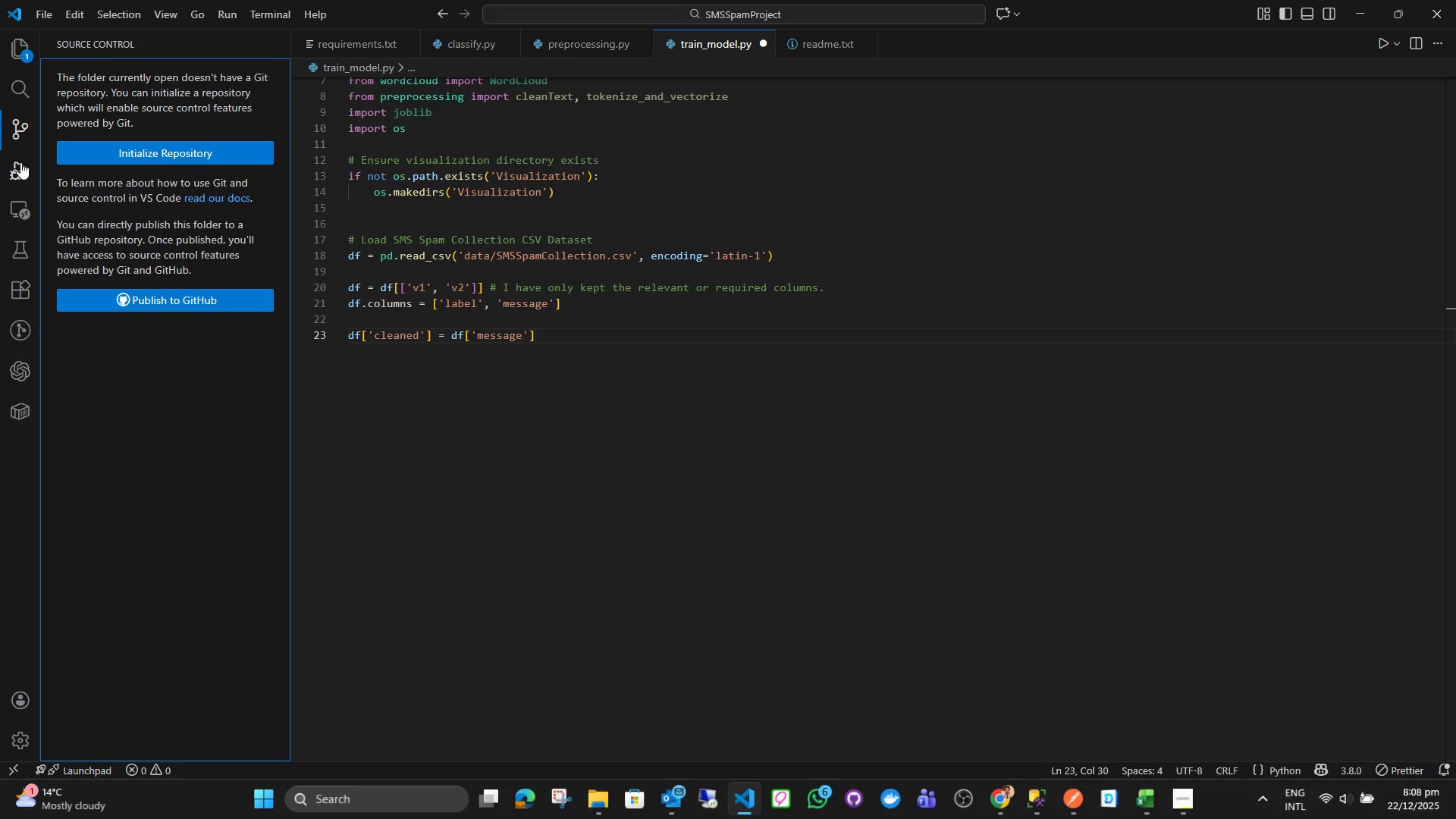 
left_click([20, 162])
 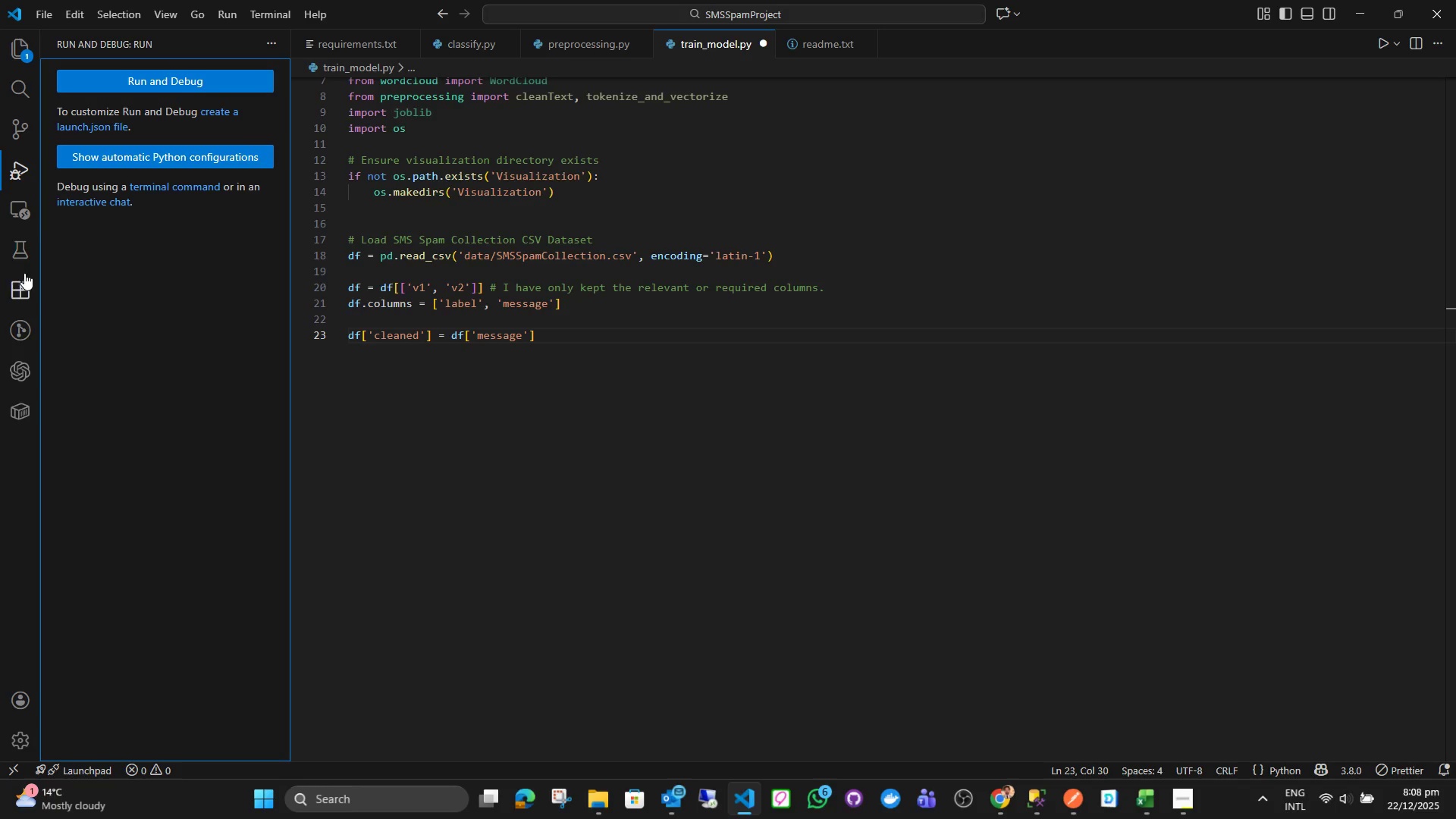 
left_click([24, 281])
 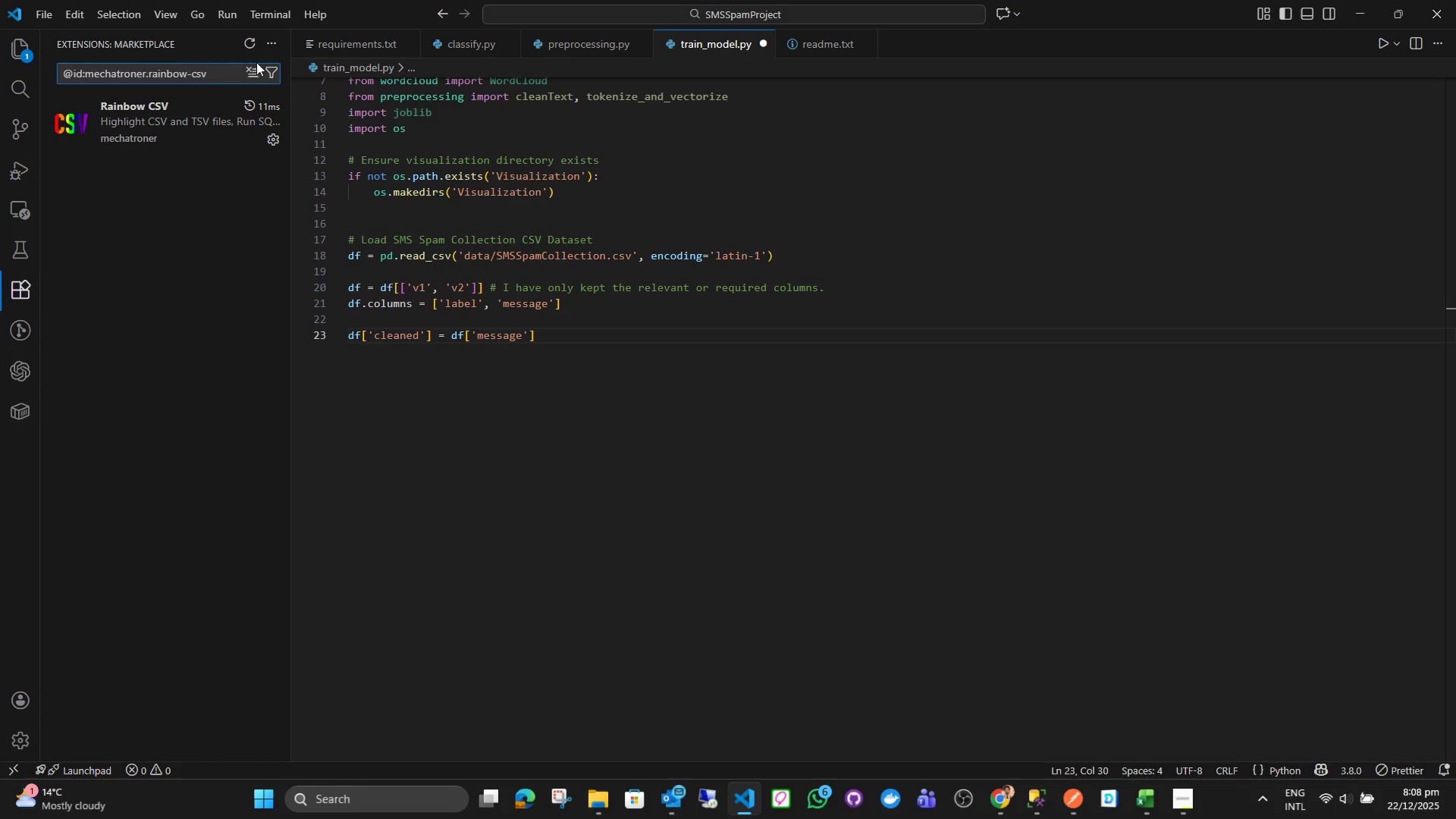 
left_click_drag(start_coordinate=[224, 74], to_coordinate=[35, 100])
 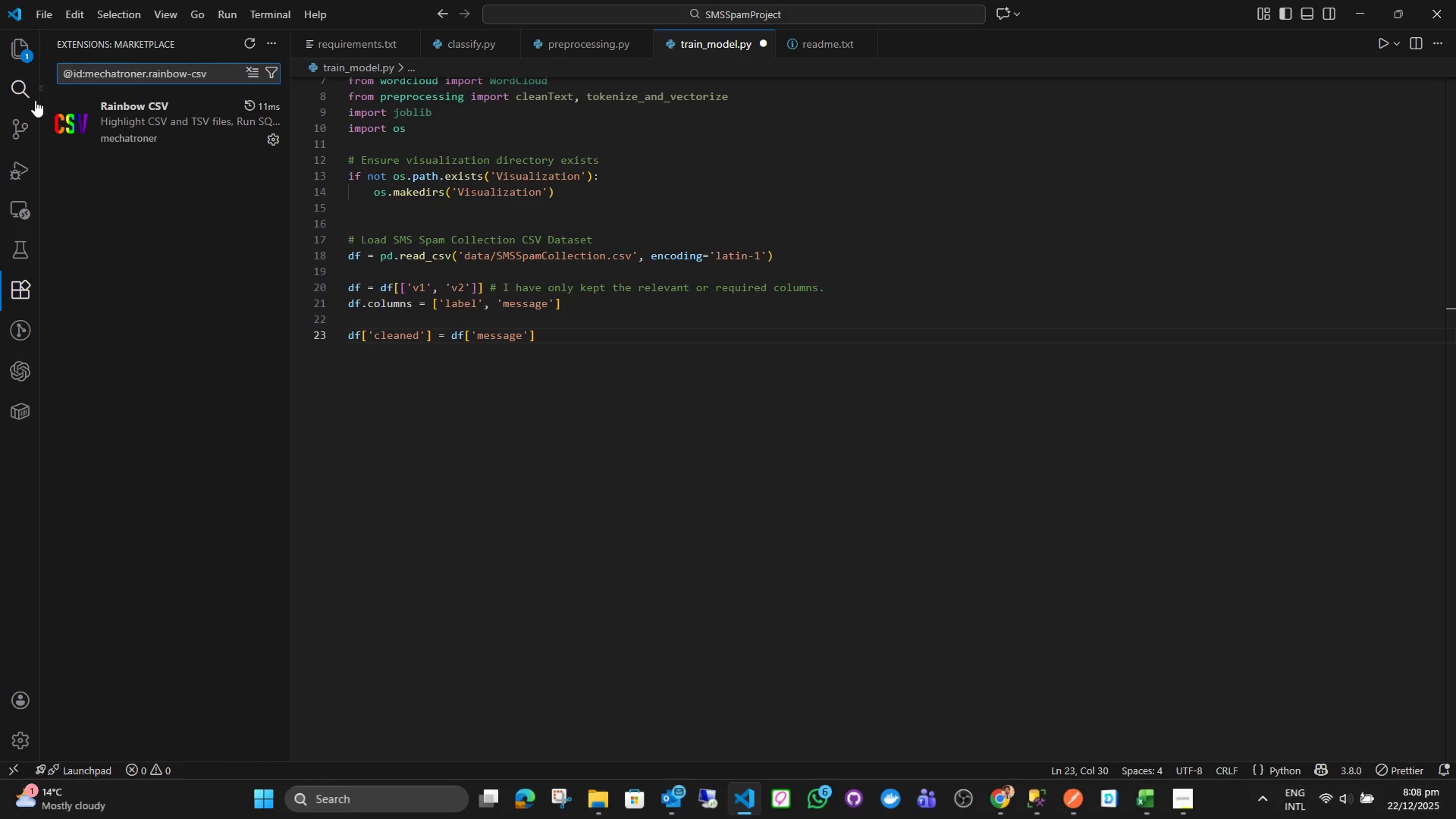 
key(Backspace)
 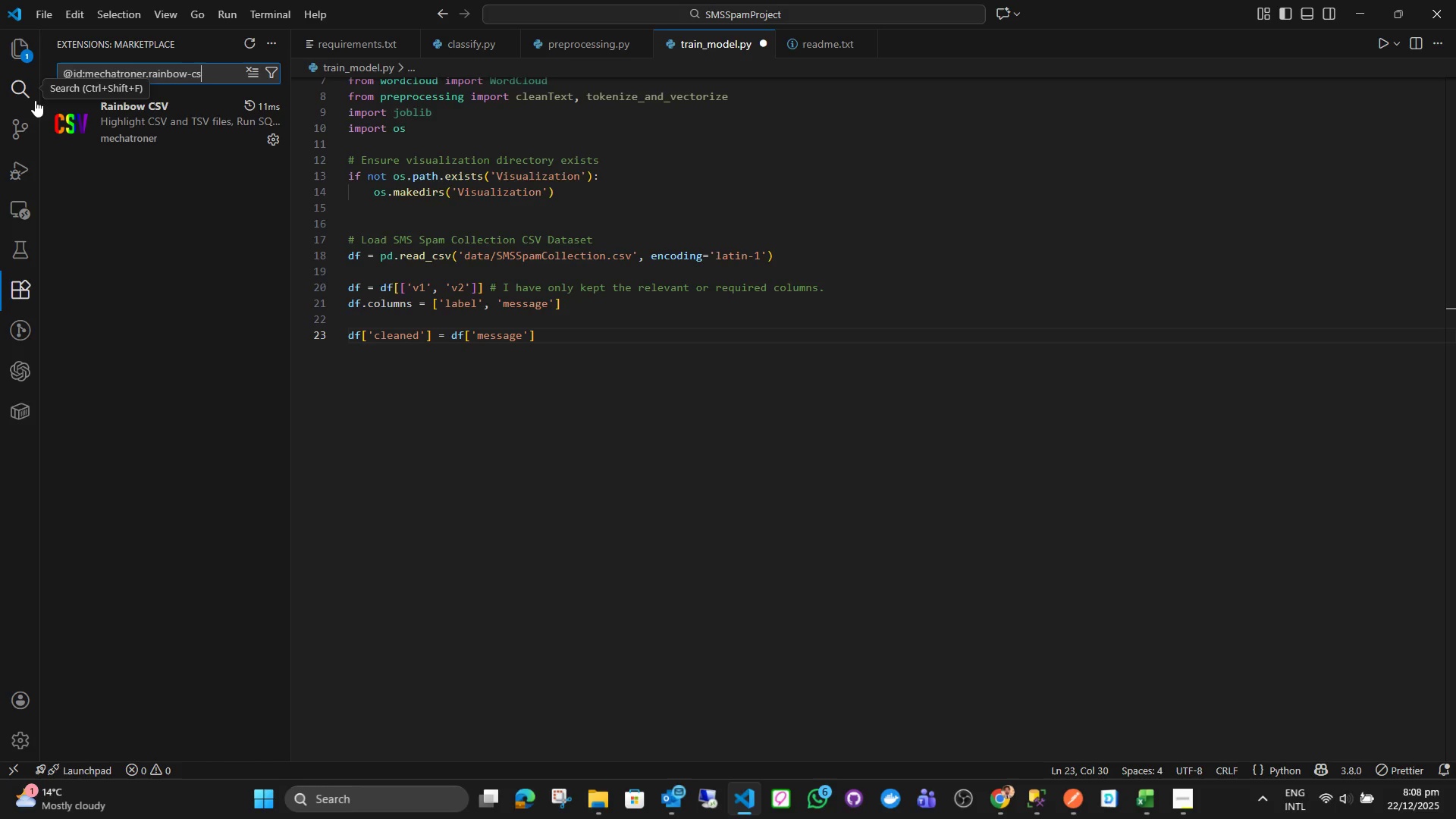 
hold_key(key=Backspace, duration=1.38)
 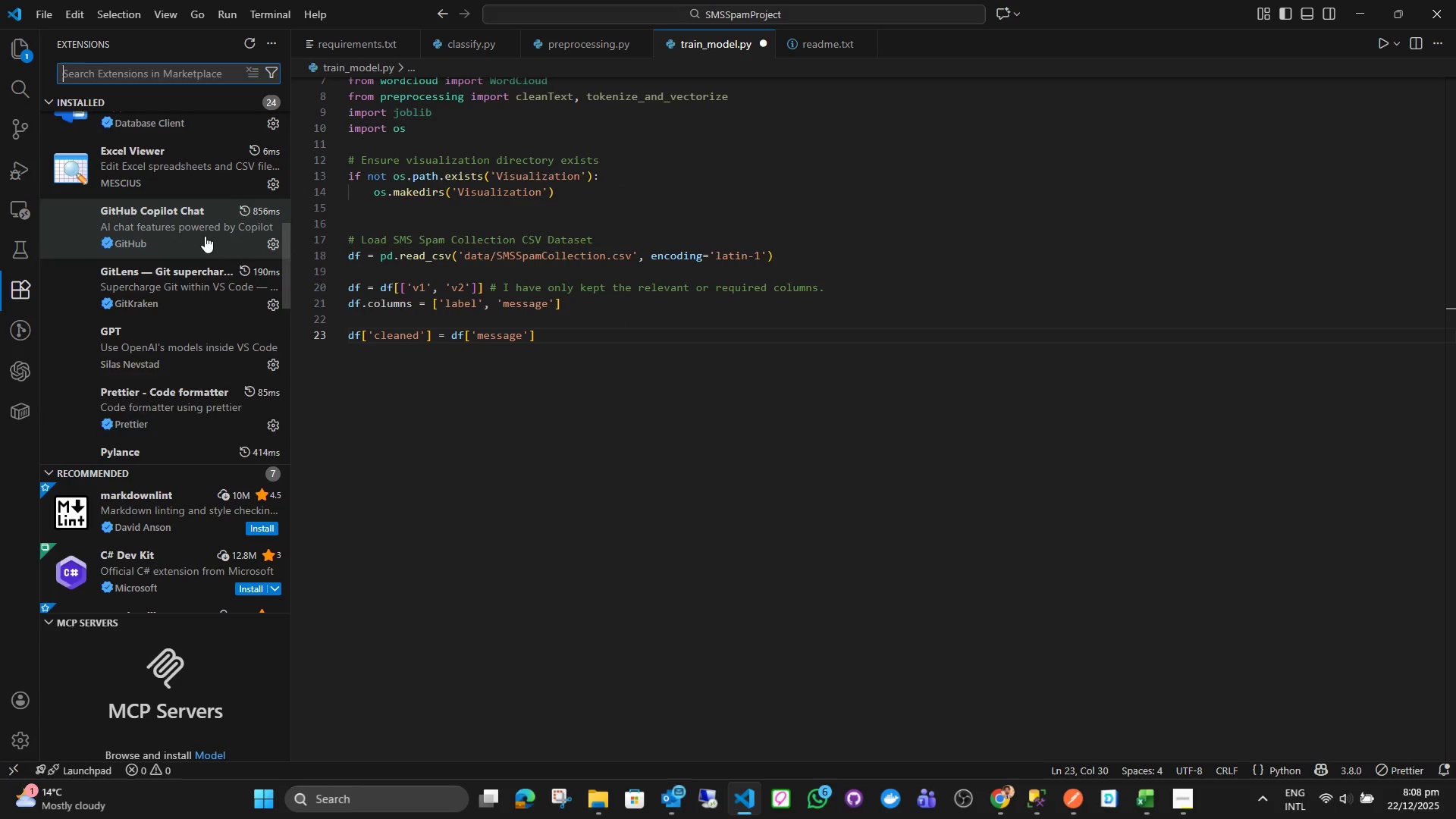 
wait(6.58)
 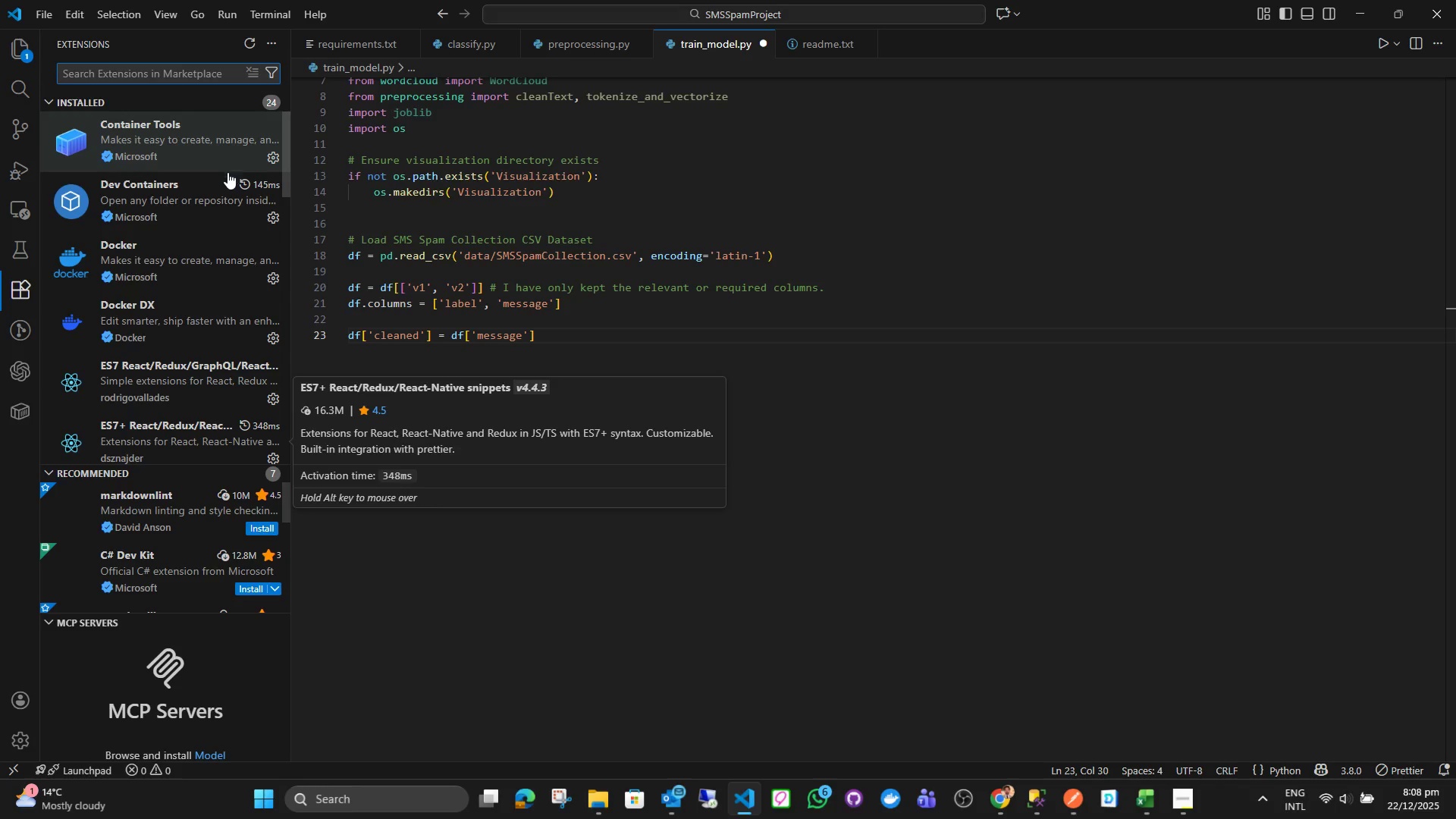 
left_click([219, 265])
 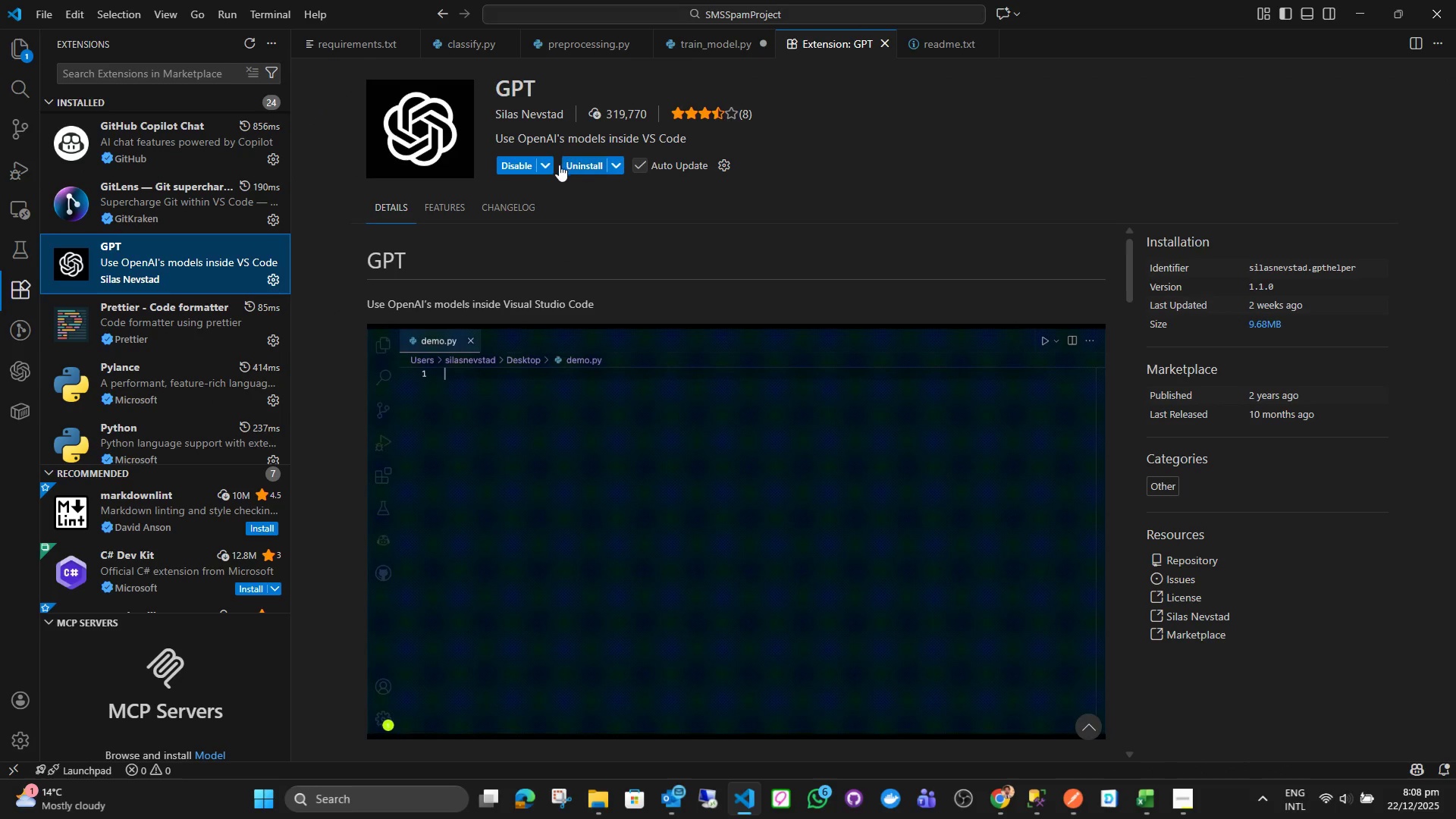 
left_click([515, 166])
 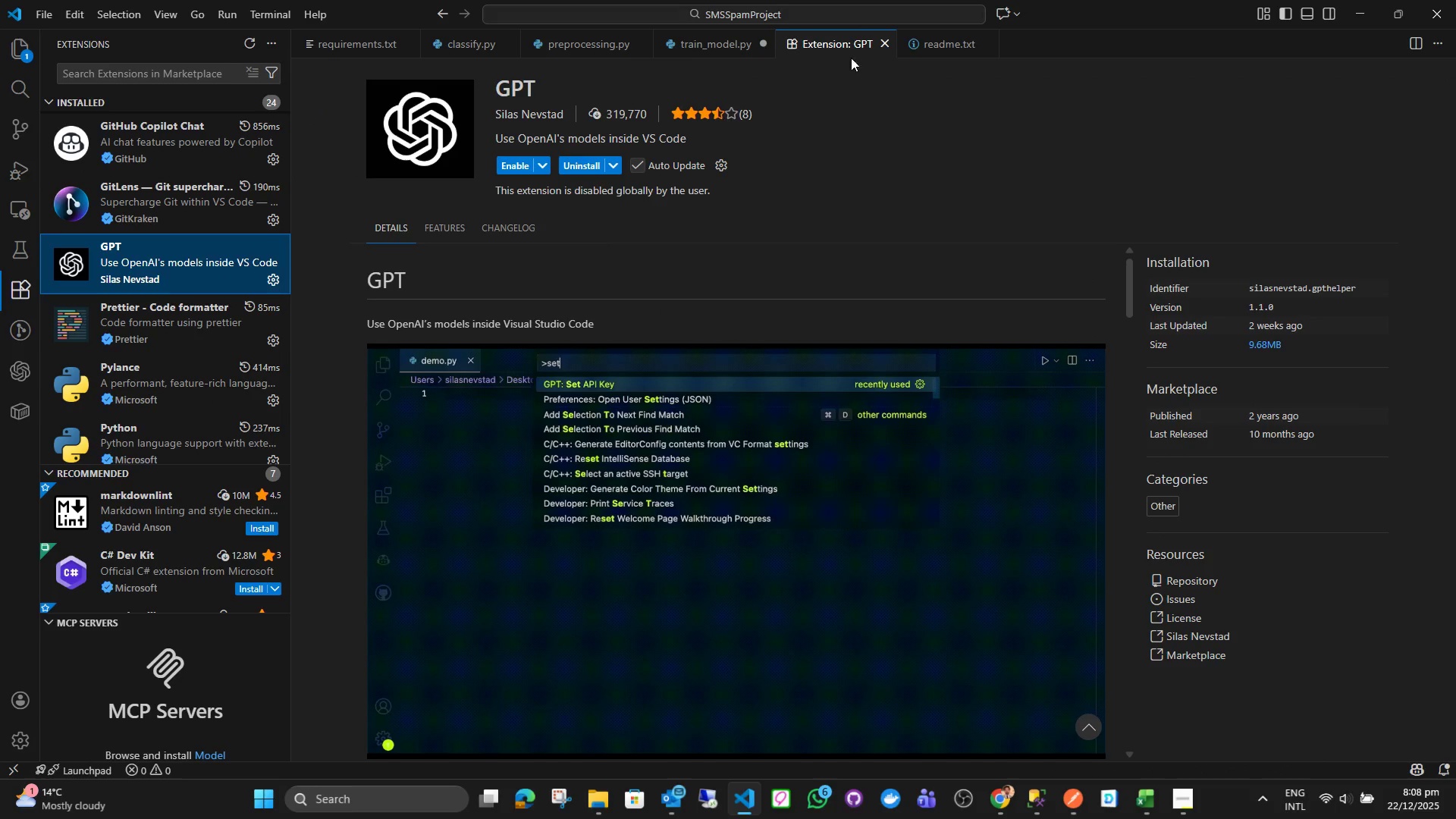 
left_click([884, 41])
 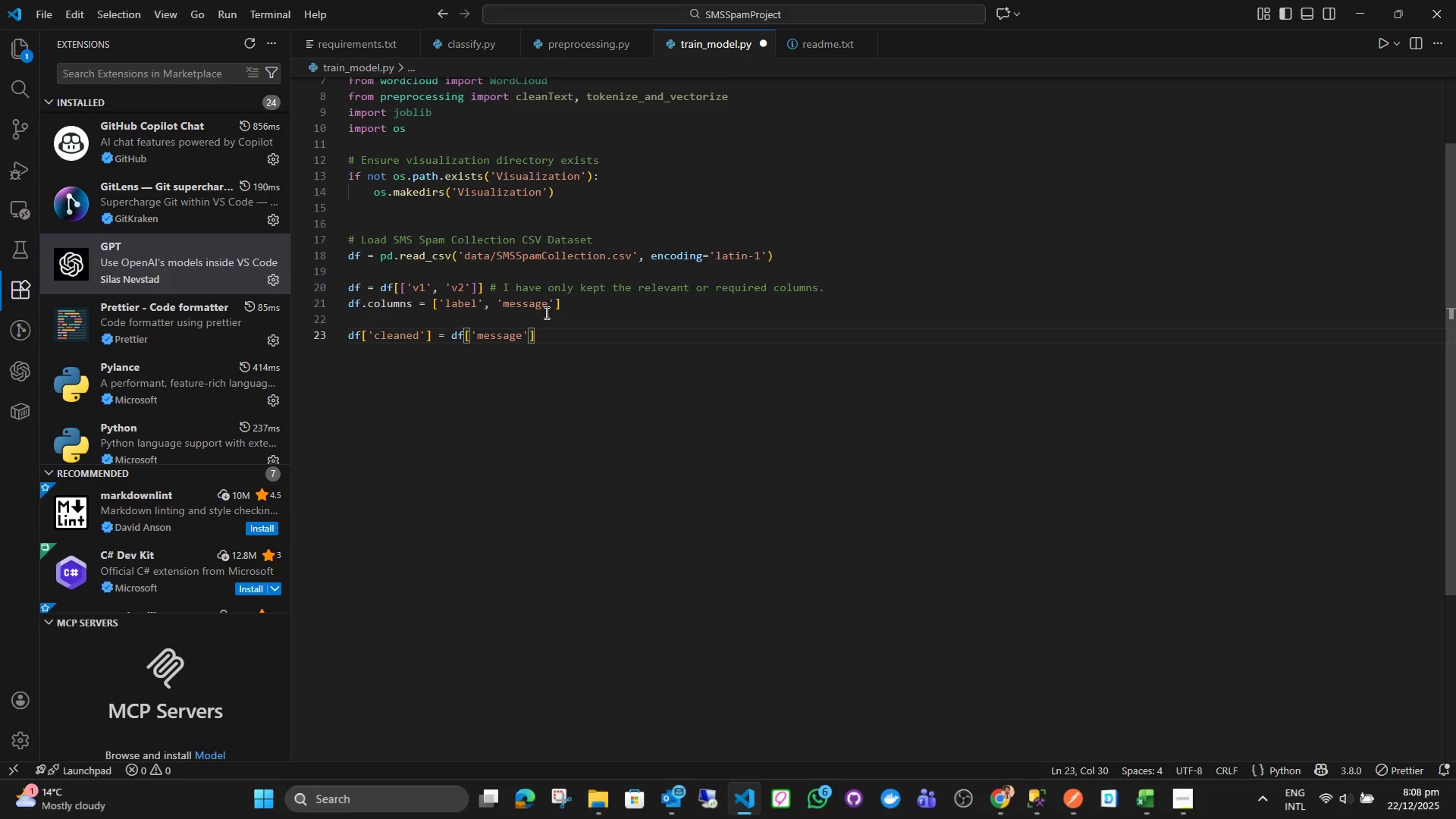 
mouse_move([145, 387])
 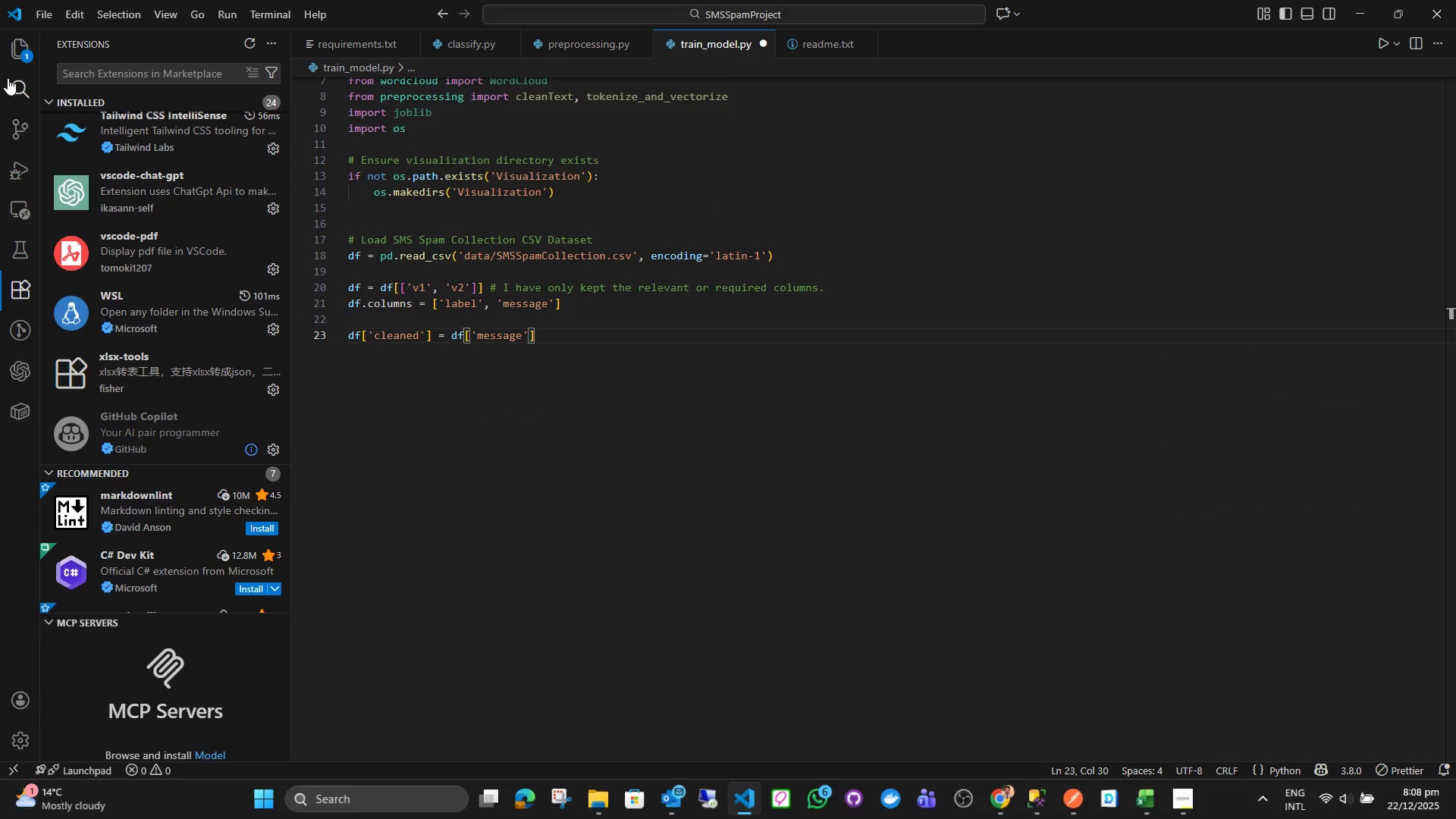 
left_click([20, 55])
 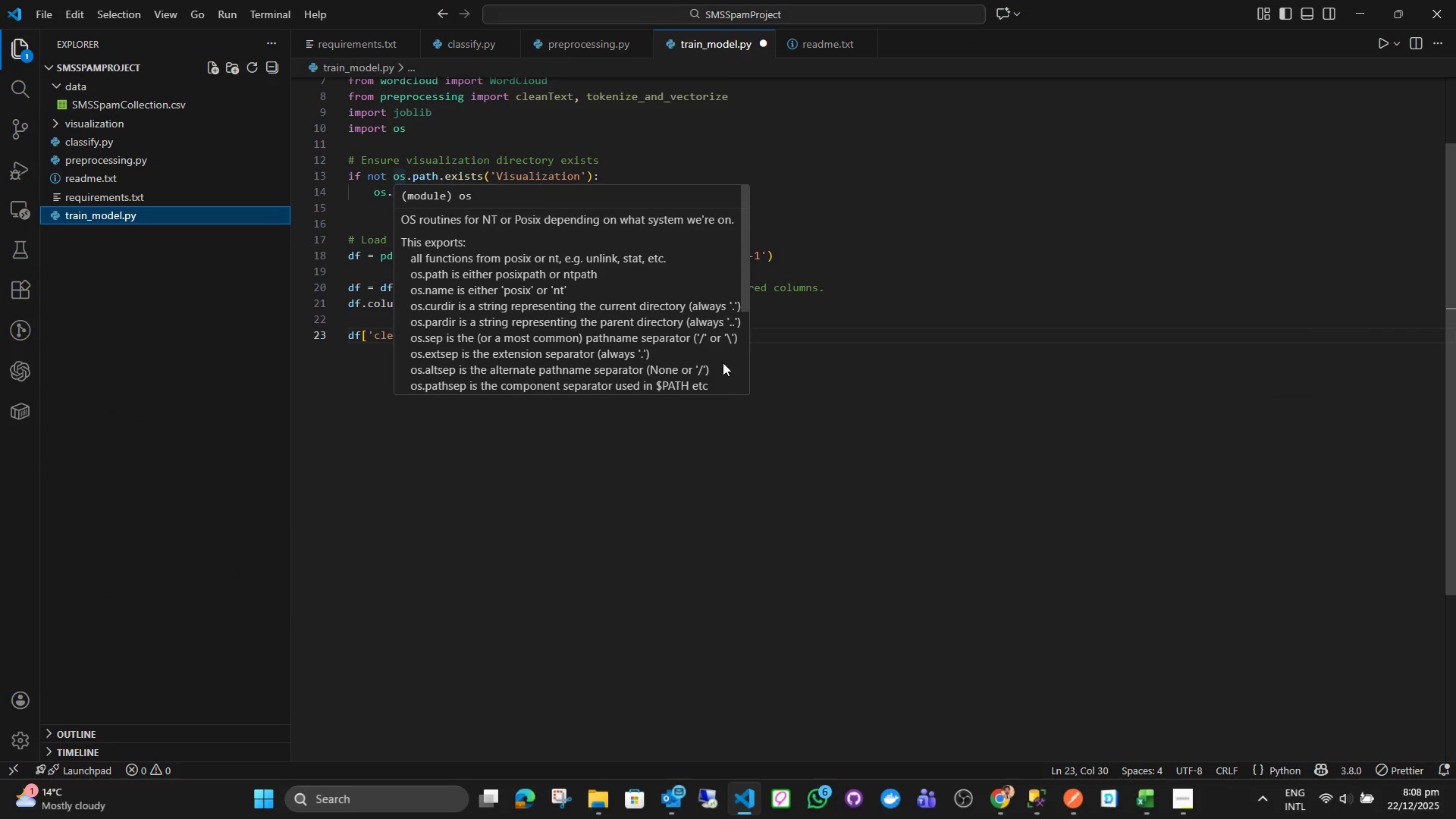 
left_click([747, 416])
 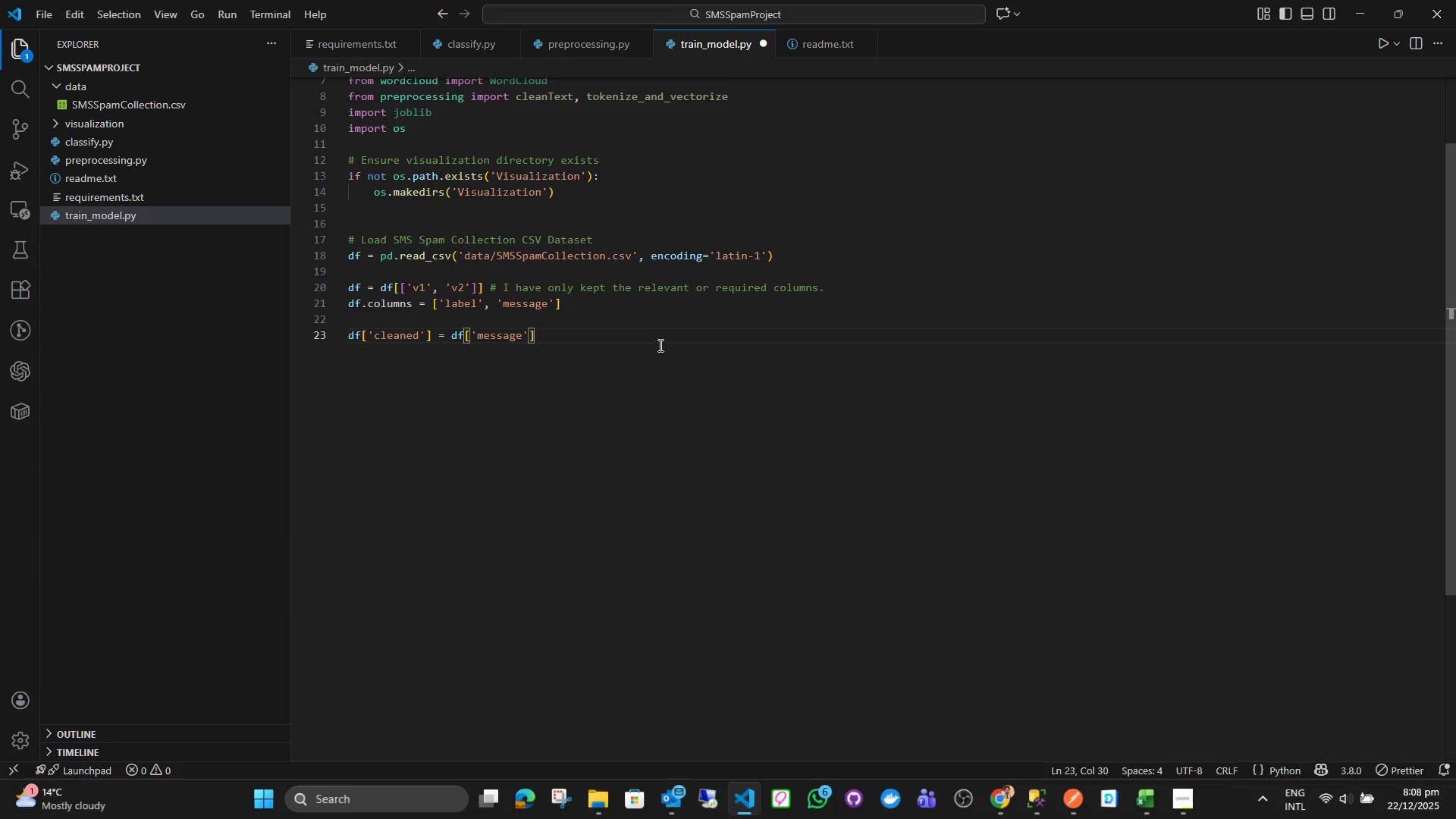 
left_click([659, 345])
 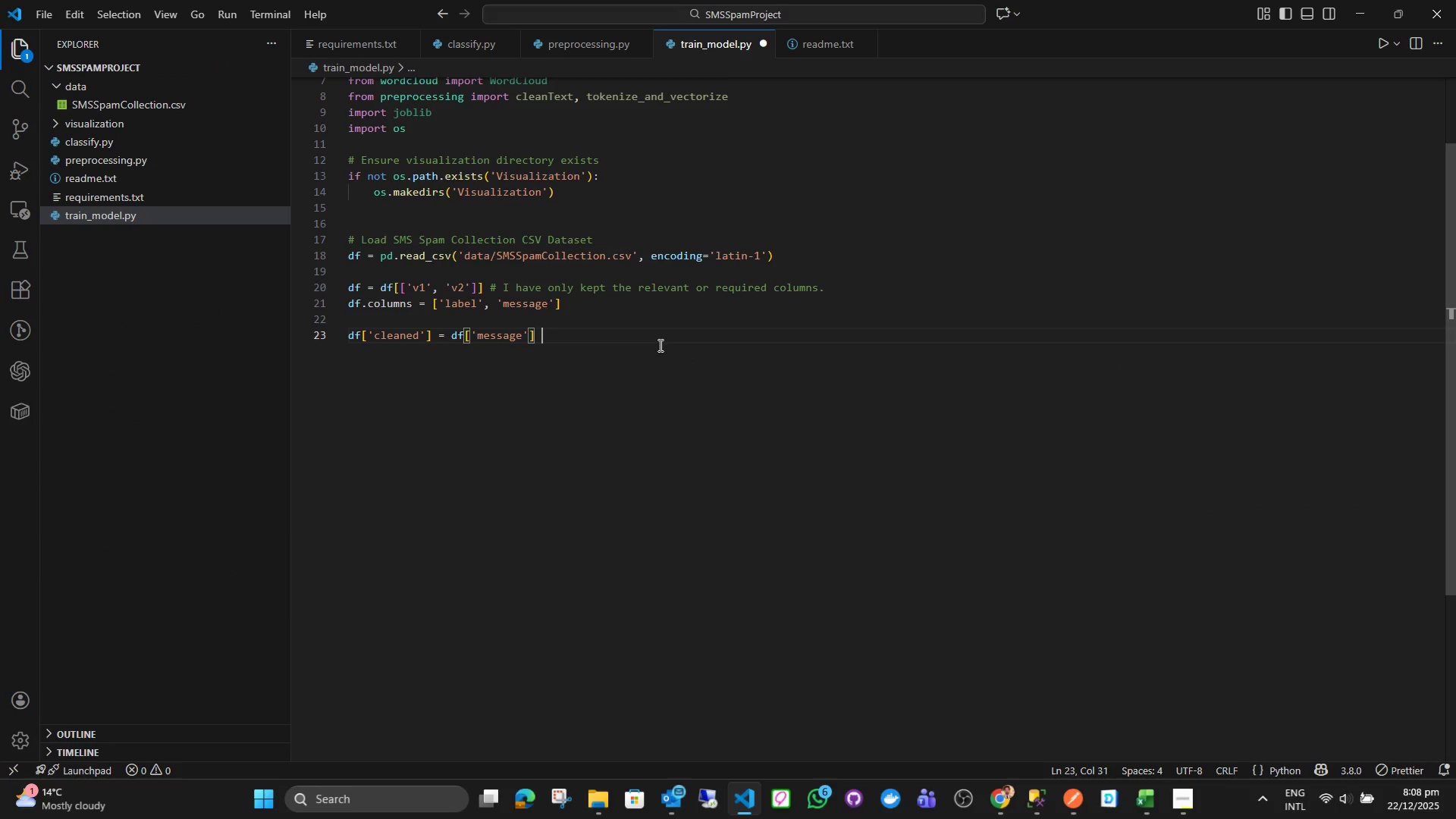 
key(Space)
 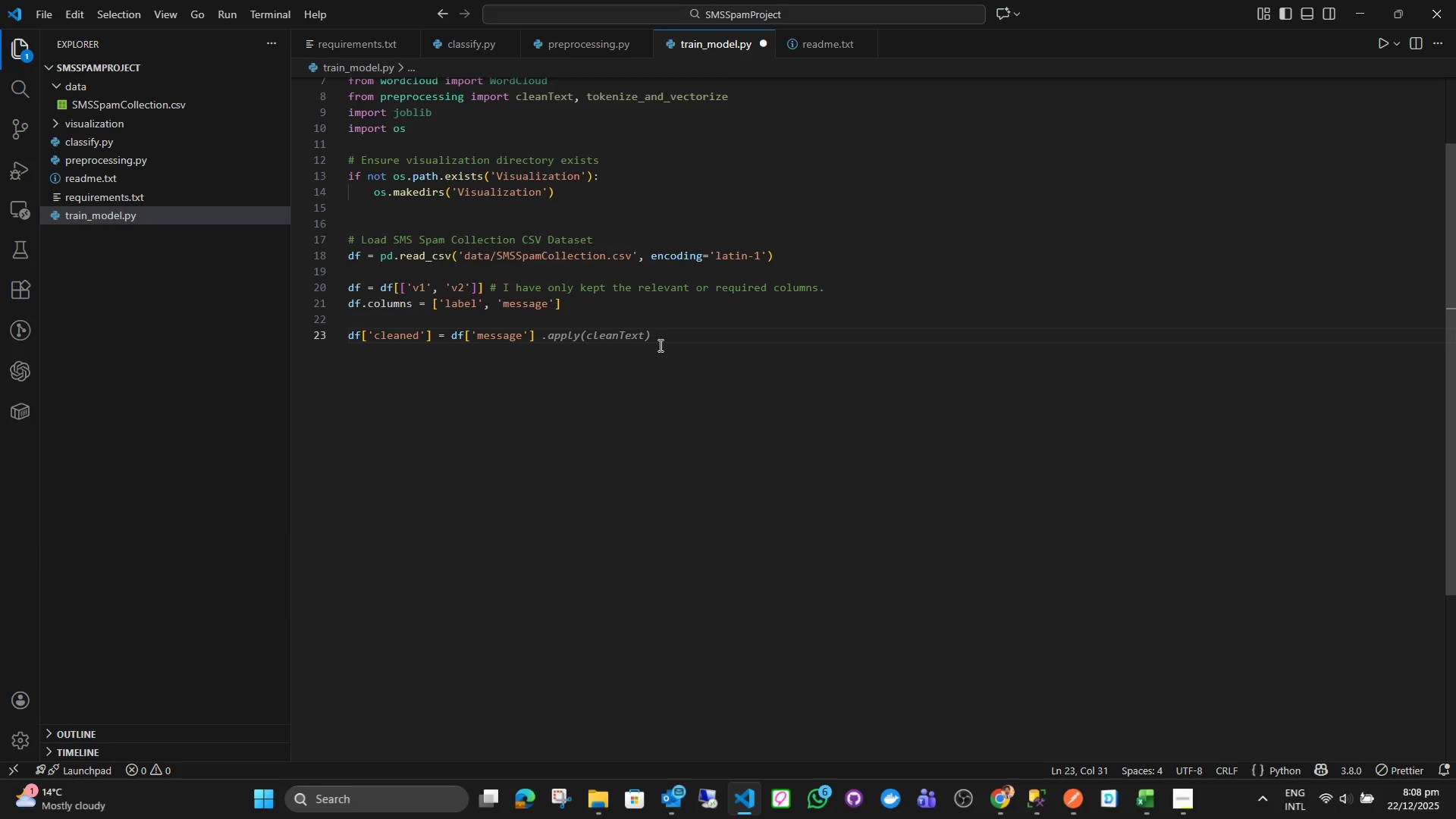 
key(Backspace)
 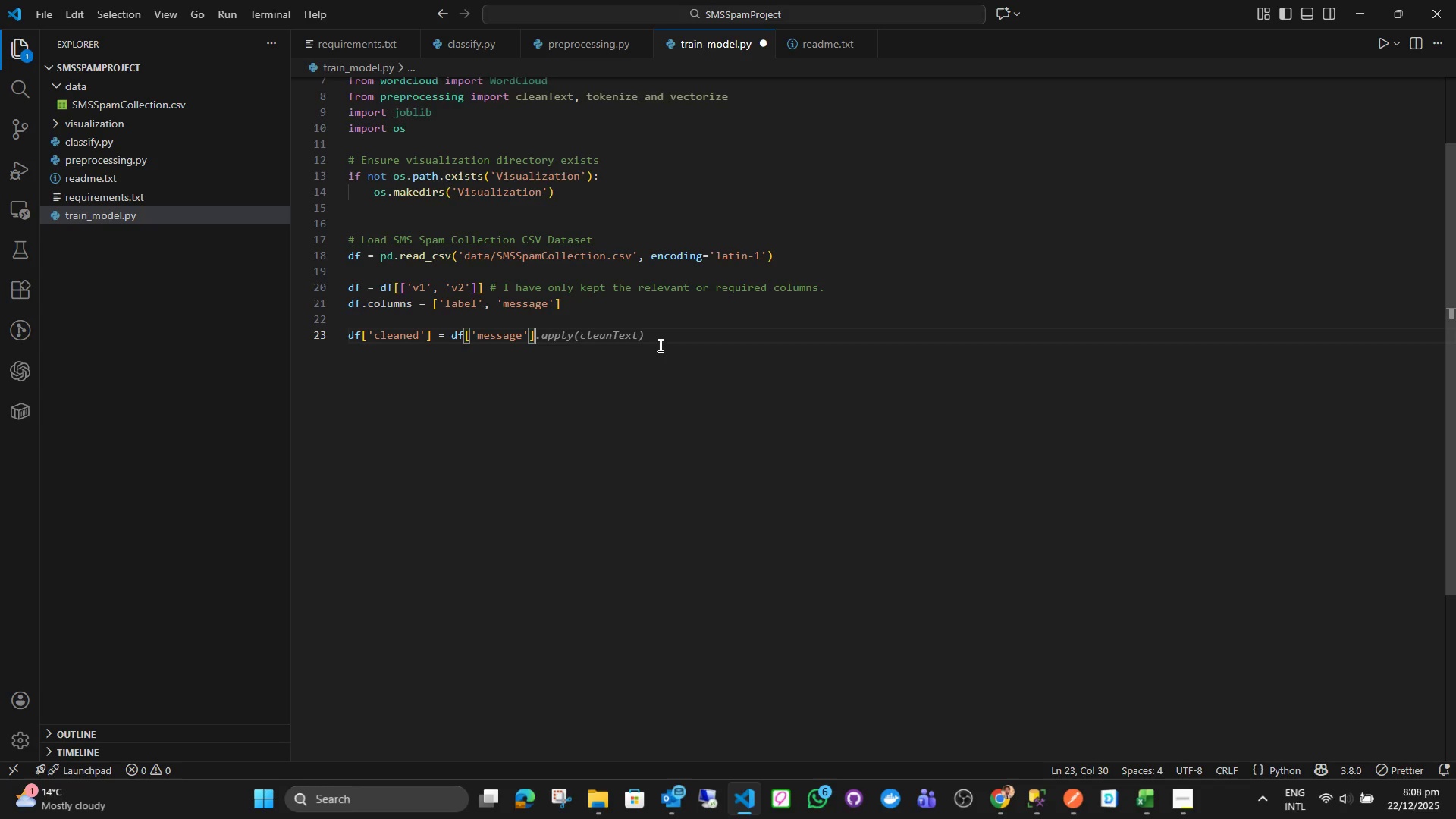 
key(Control+ControlLeft)
 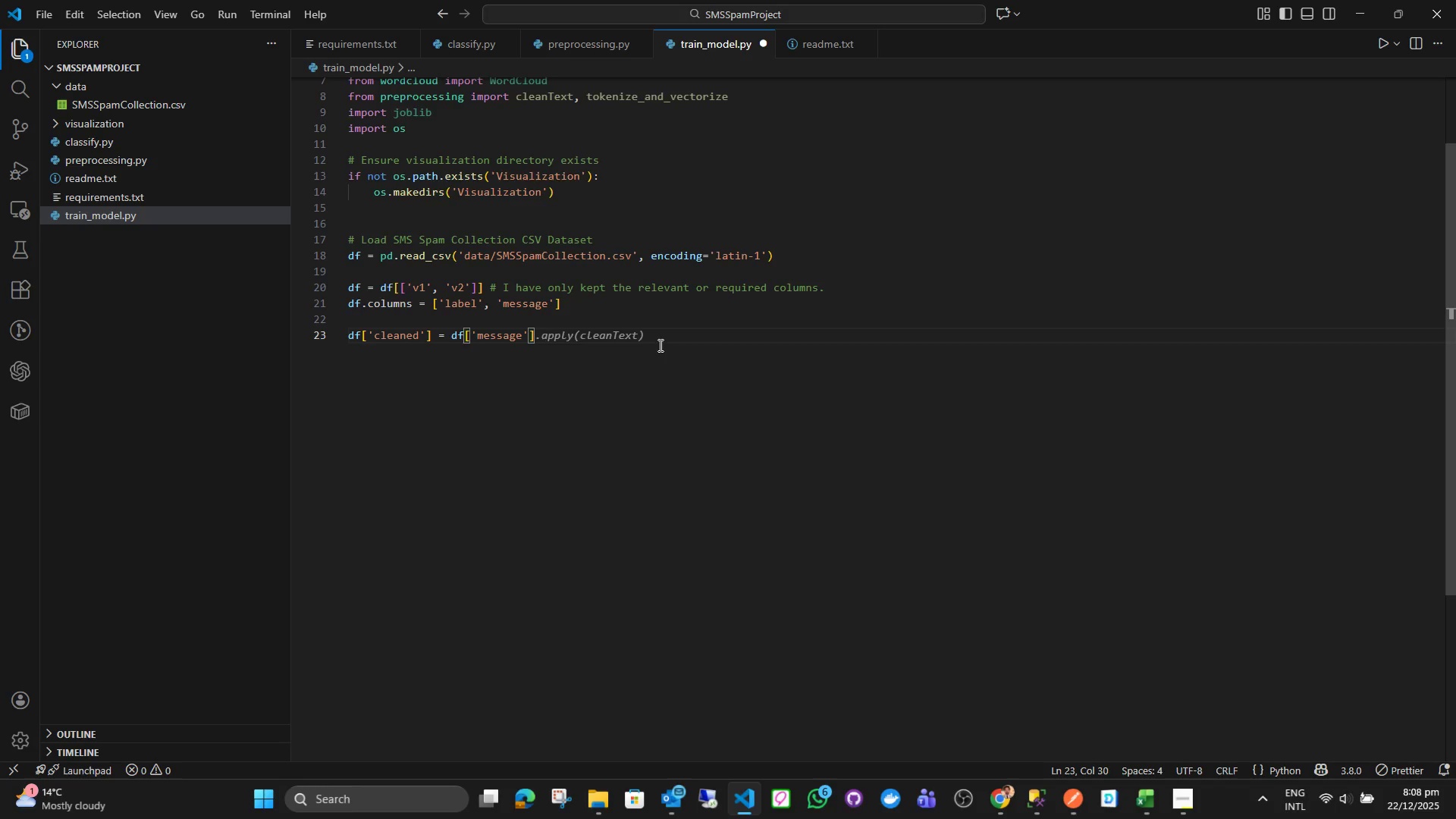 
key(Control+S)
 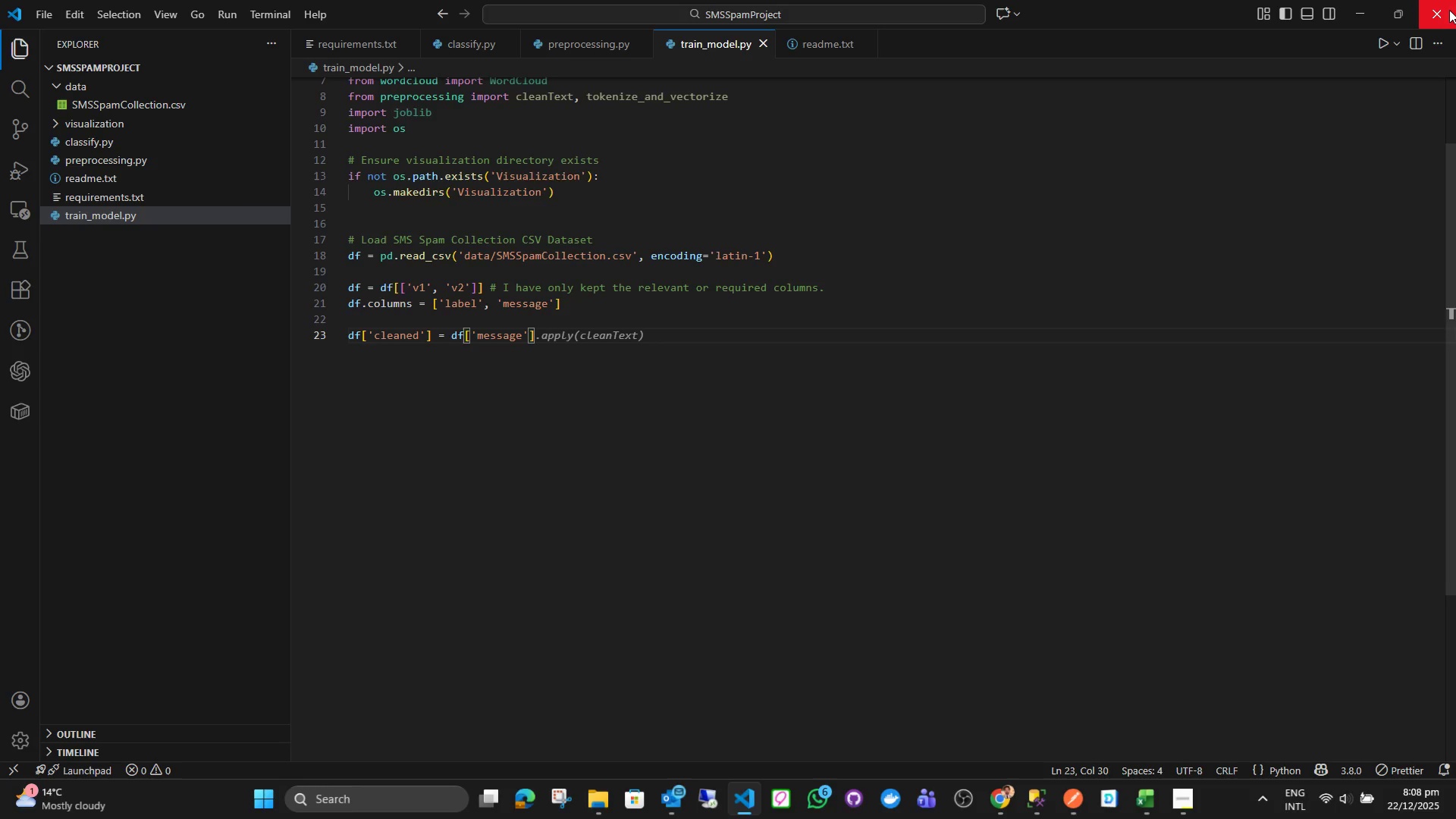 
left_click([1452, 11])